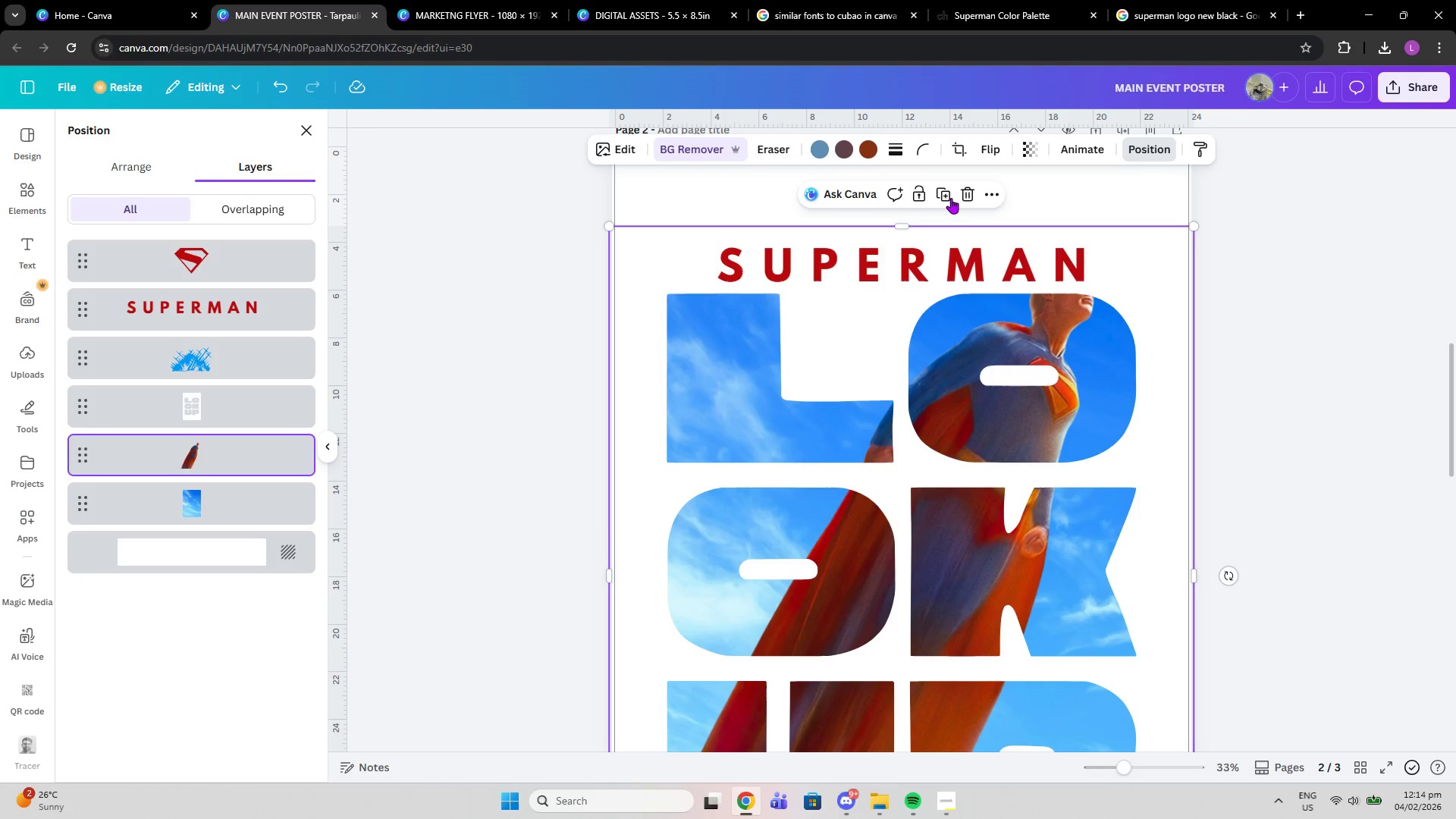 
left_click([946, 196])
 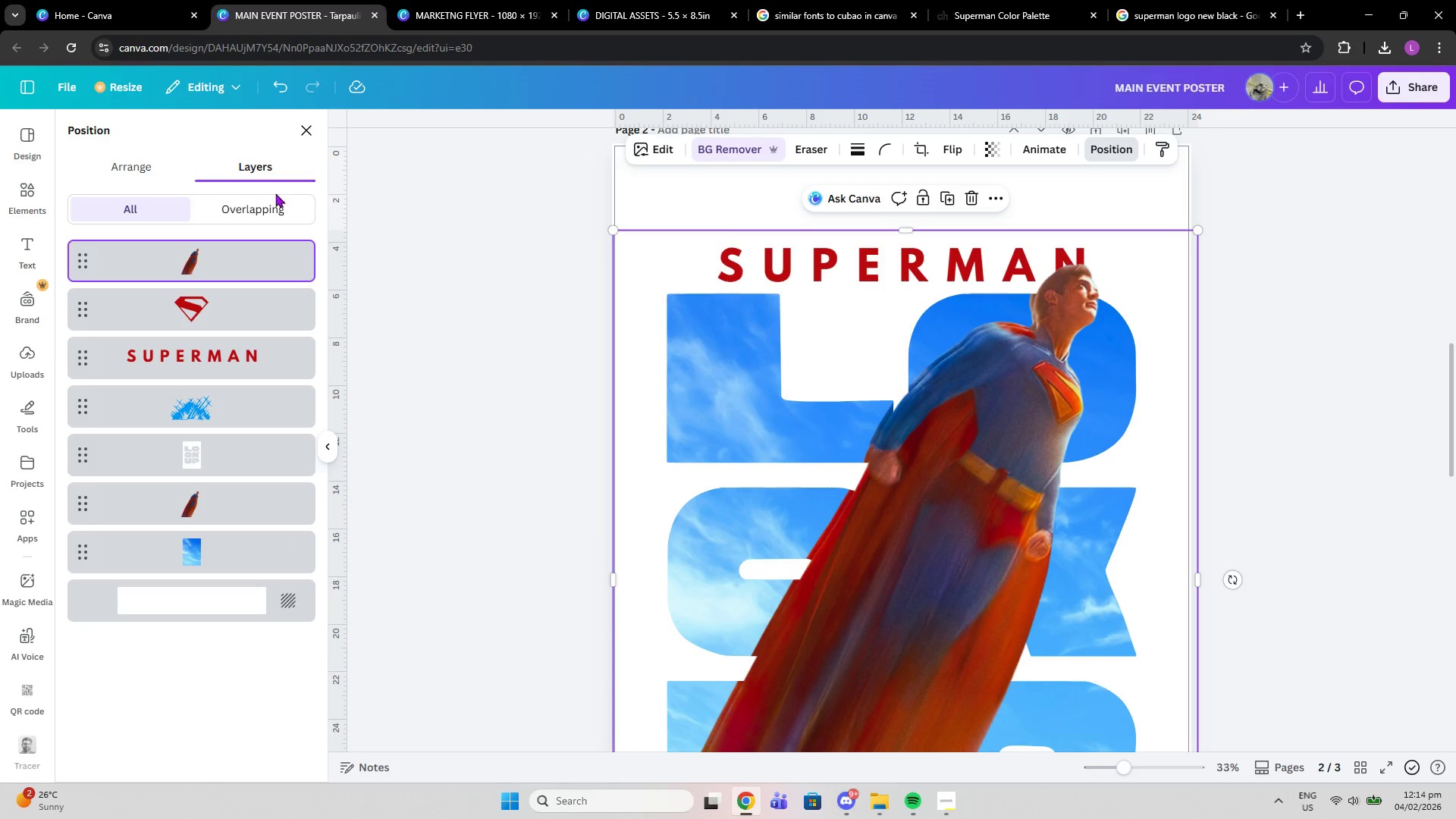 
left_click([142, 168])
 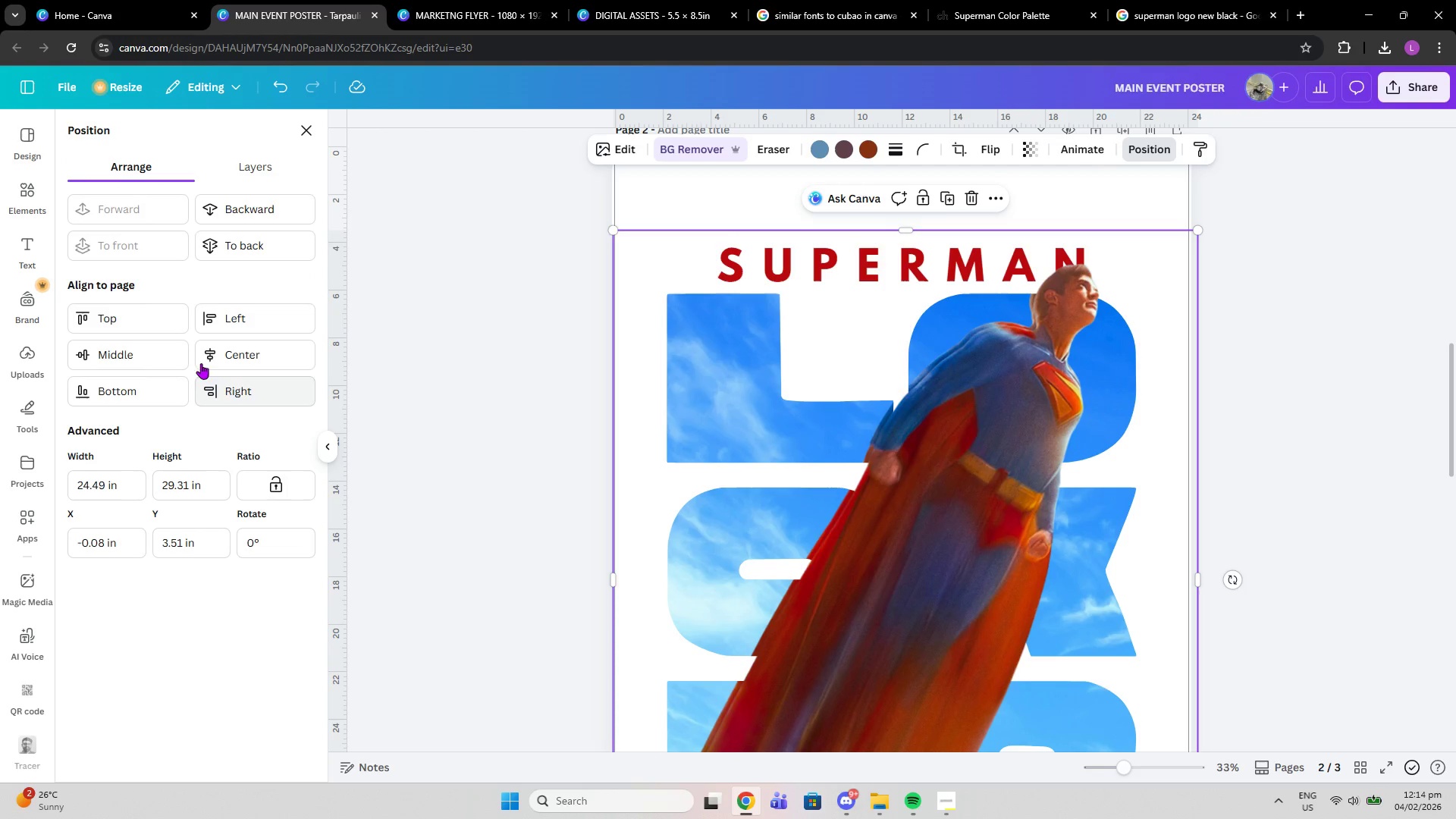 
left_click([210, 353])
 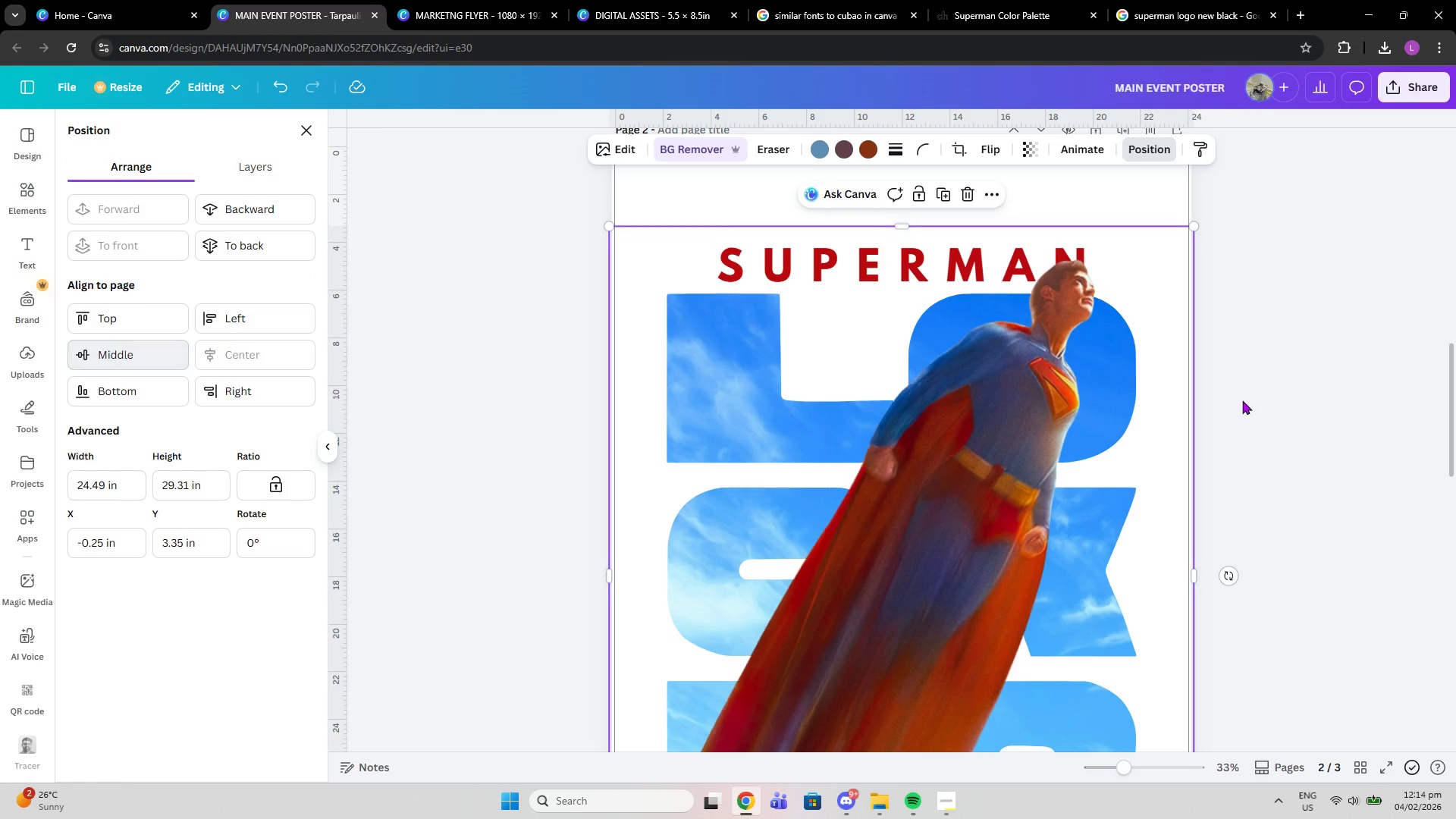 
scroll: coordinate [1237, 425], scroll_direction: down, amount: 4.0
 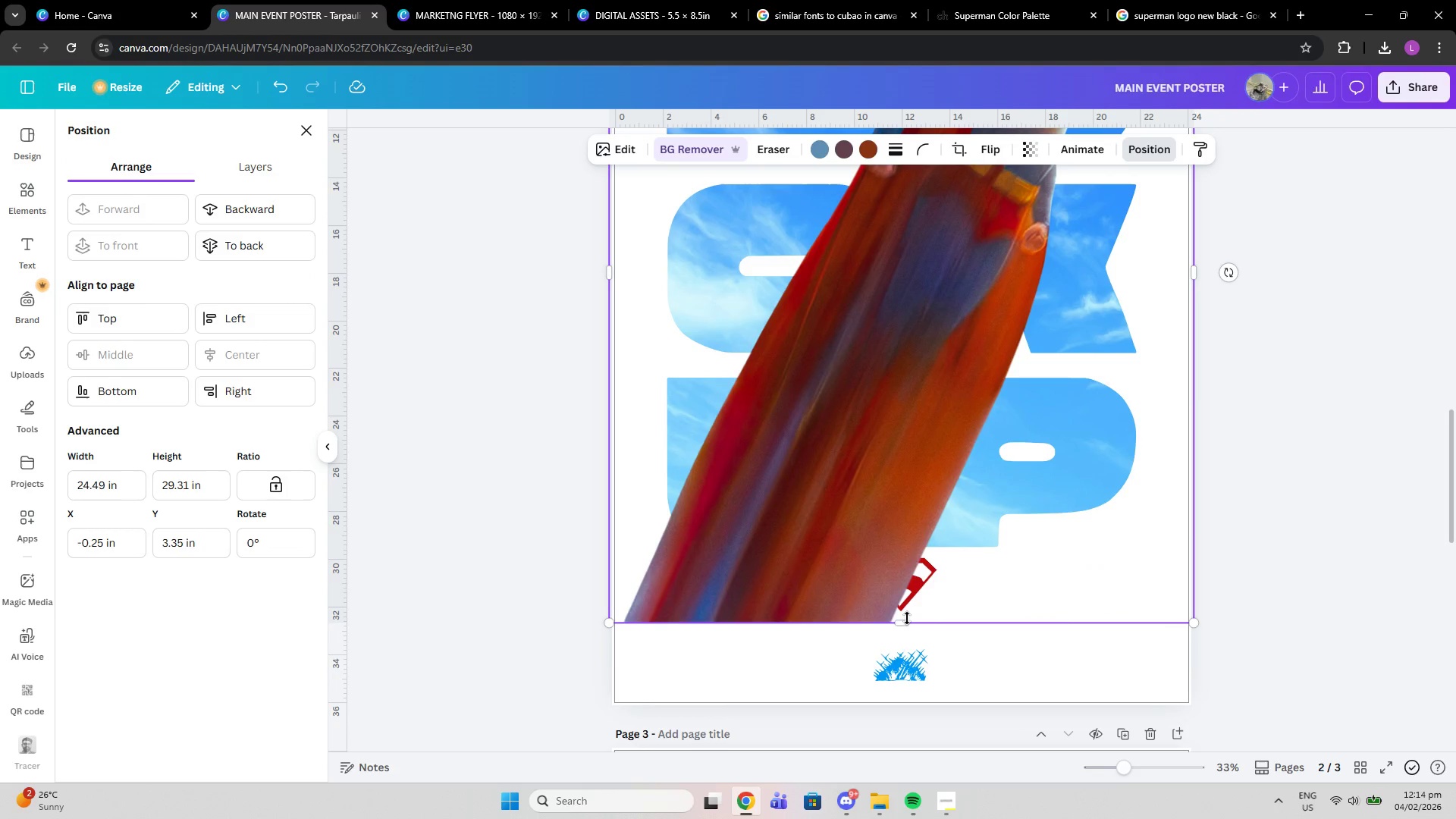 
left_click_drag(start_coordinate=[907, 618], to_coordinate=[896, 306])
 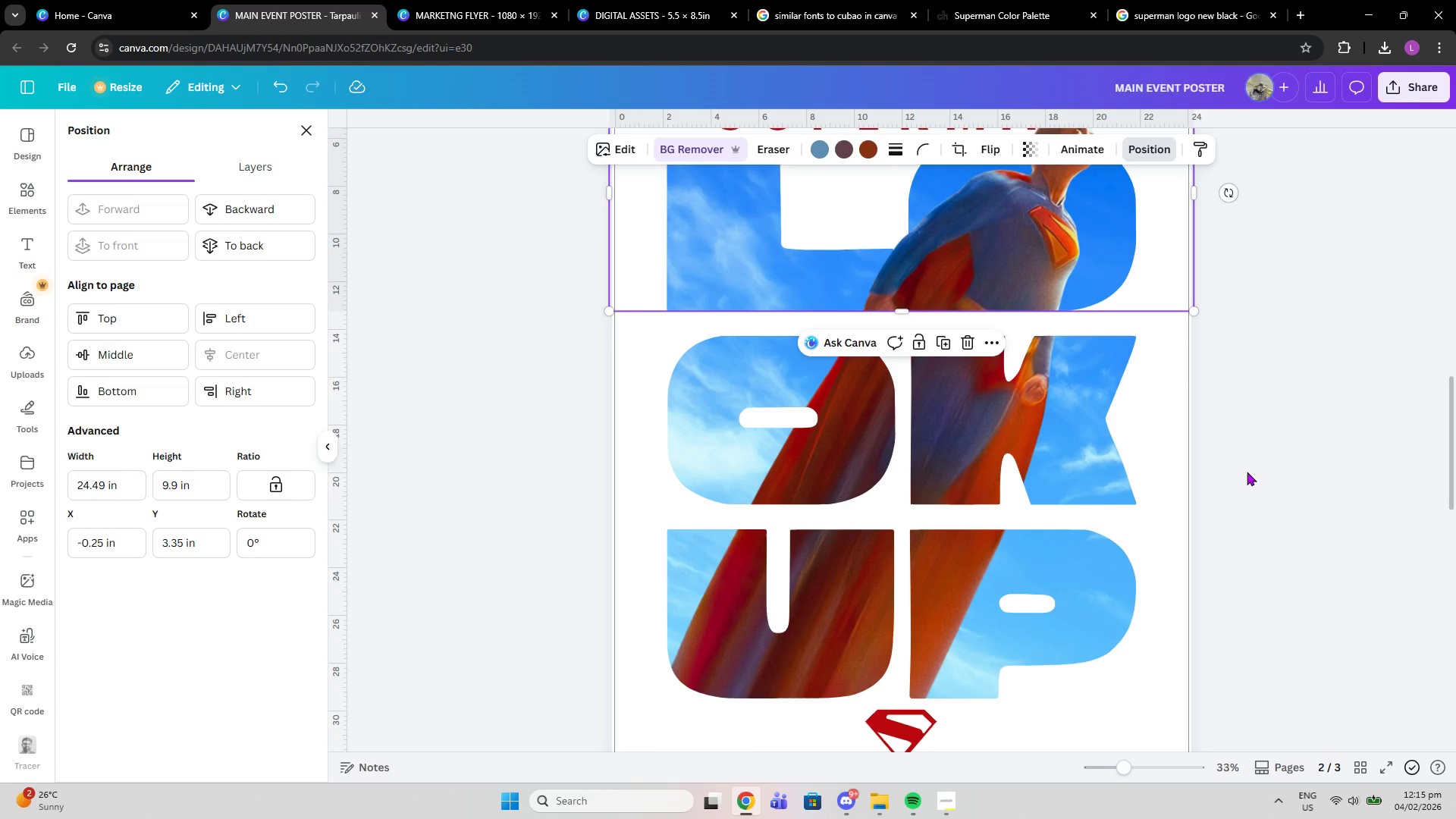 
scroll: coordinate [896, 400], scroll_direction: up, amount: 2.0
 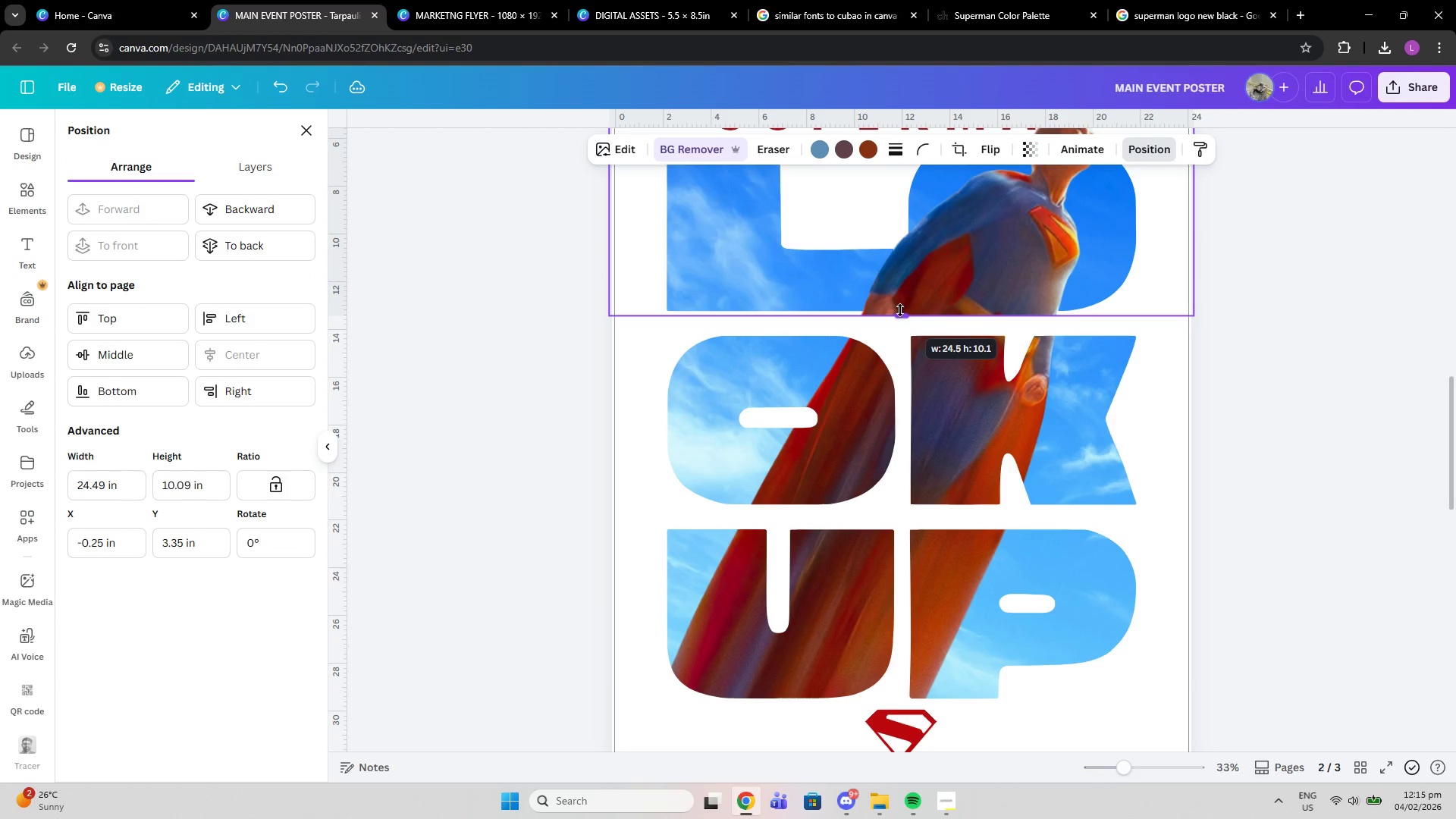 
left_click([1247, 472])
 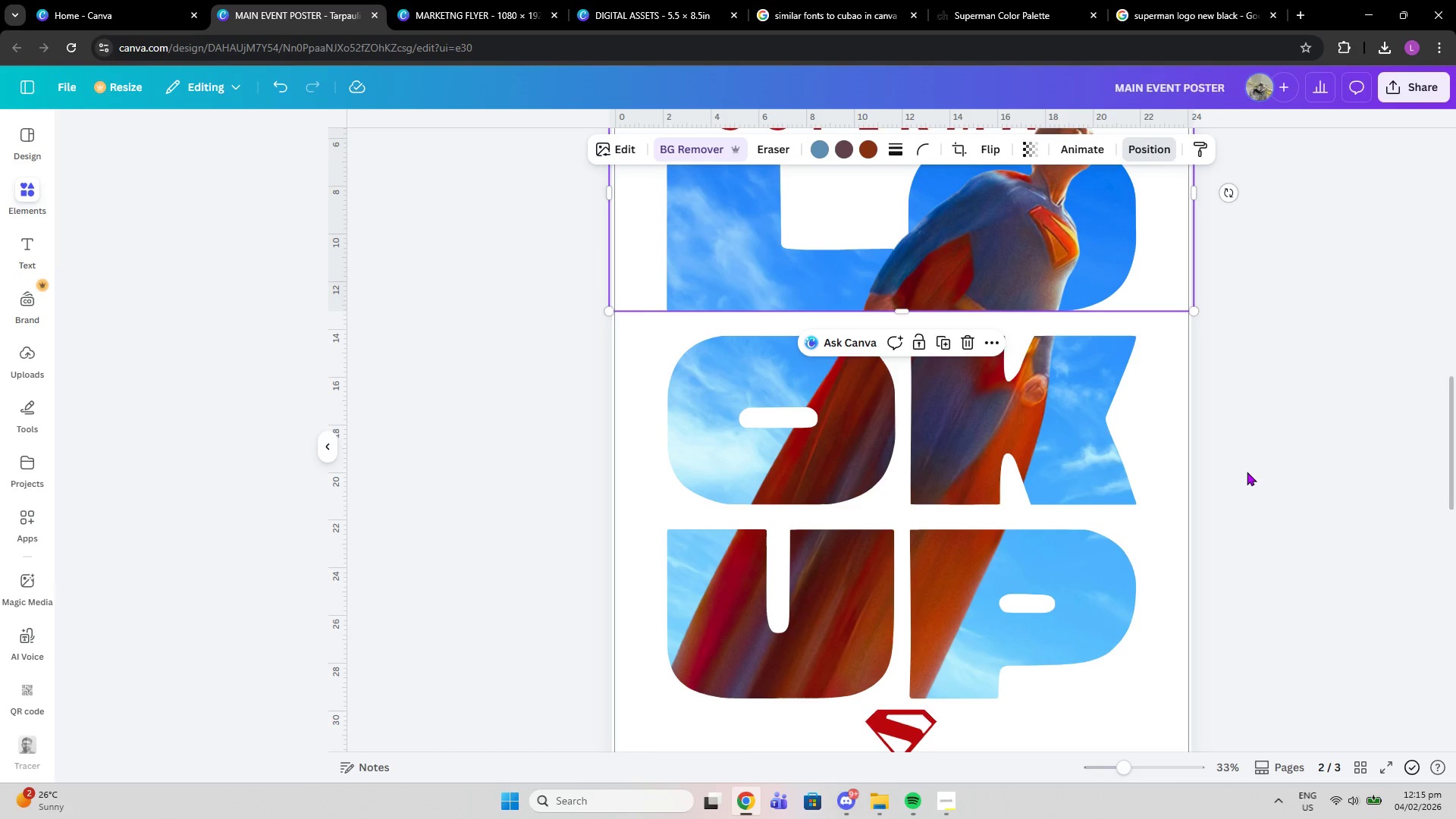 
left_click([1247, 472])
 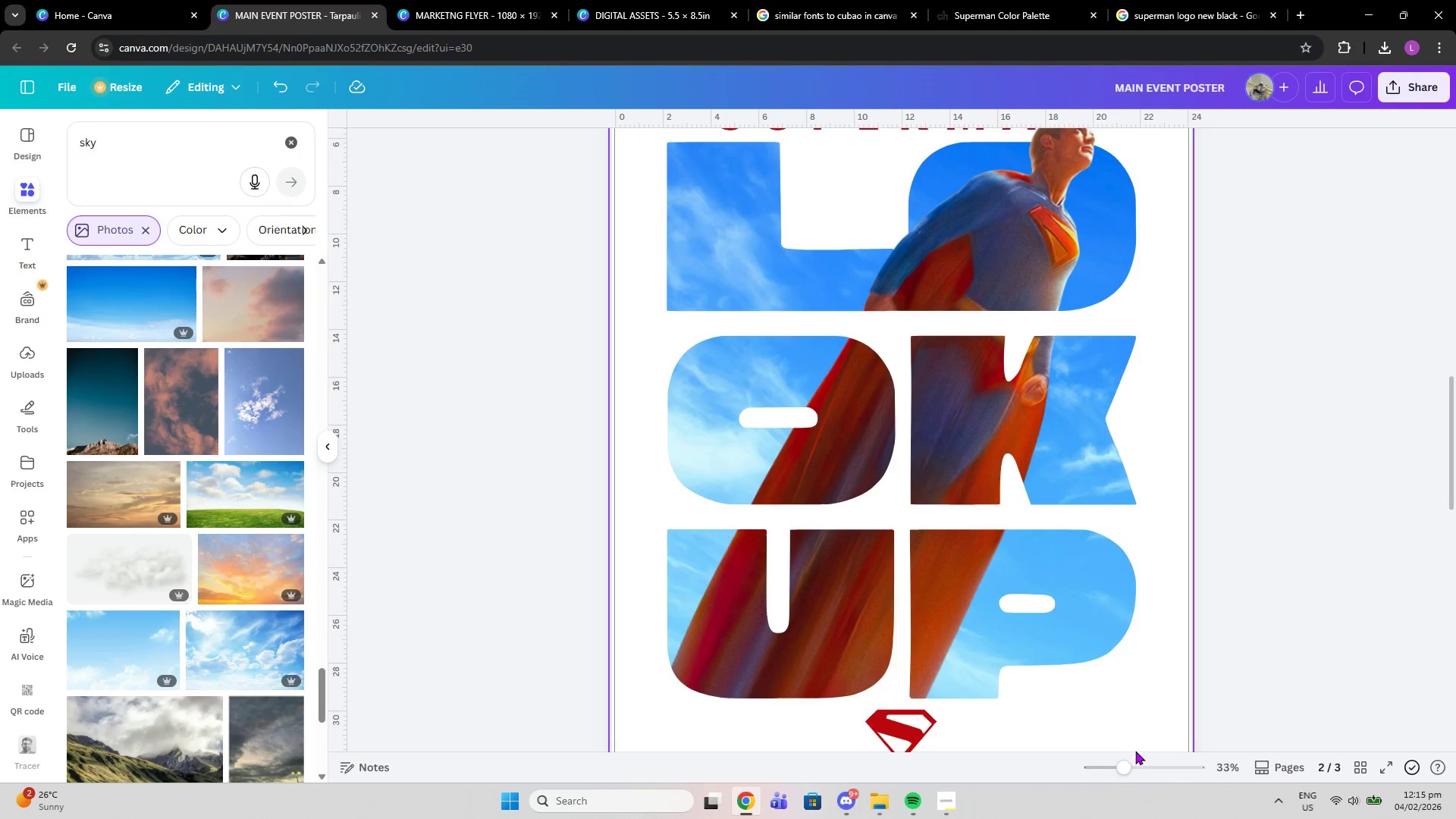 
left_click_drag(start_coordinate=[1125, 771], to_coordinate=[1141, 773])
 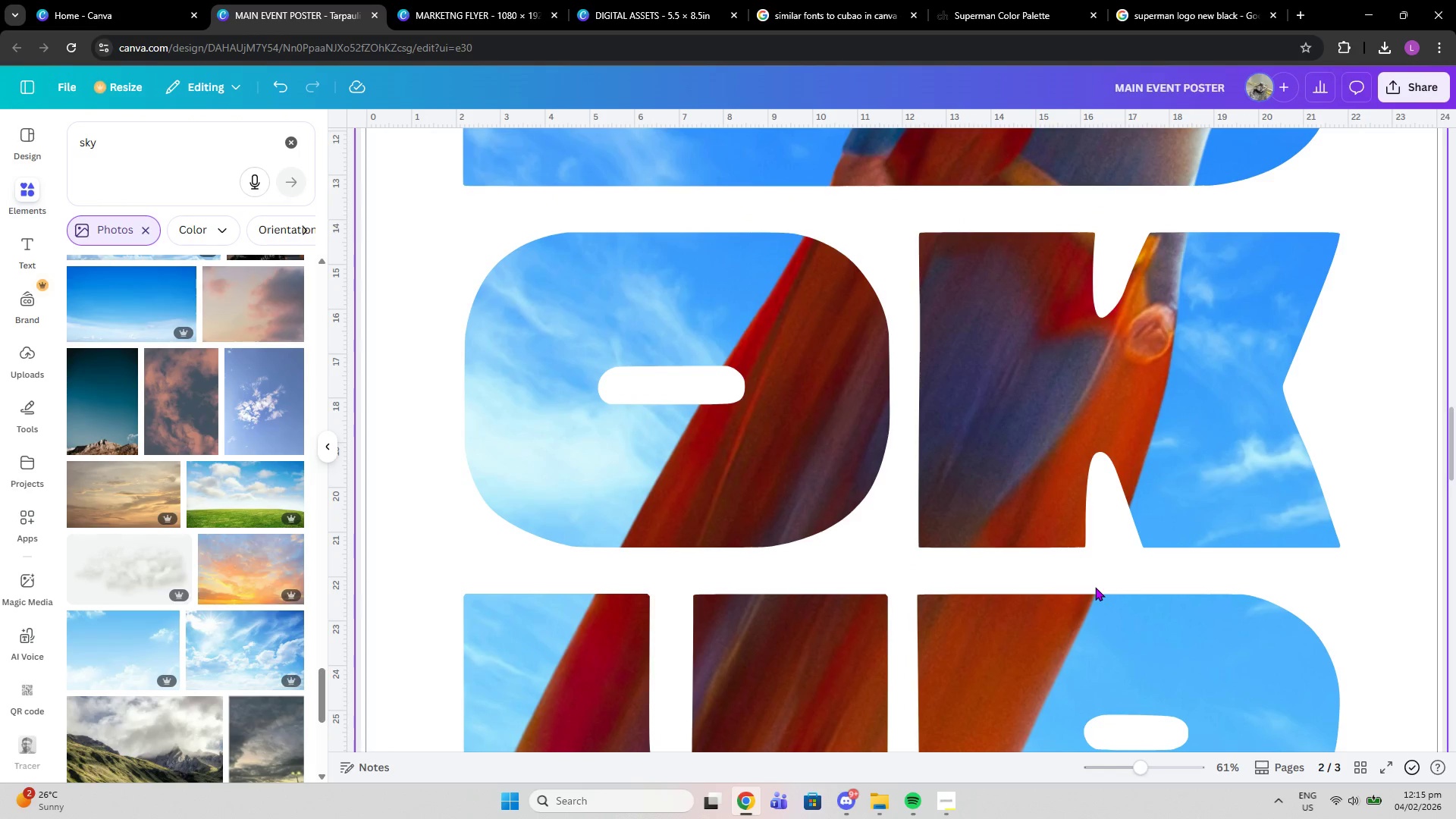 
scroll: coordinate [1276, 564], scroll_direction: up, amount: 5.0
 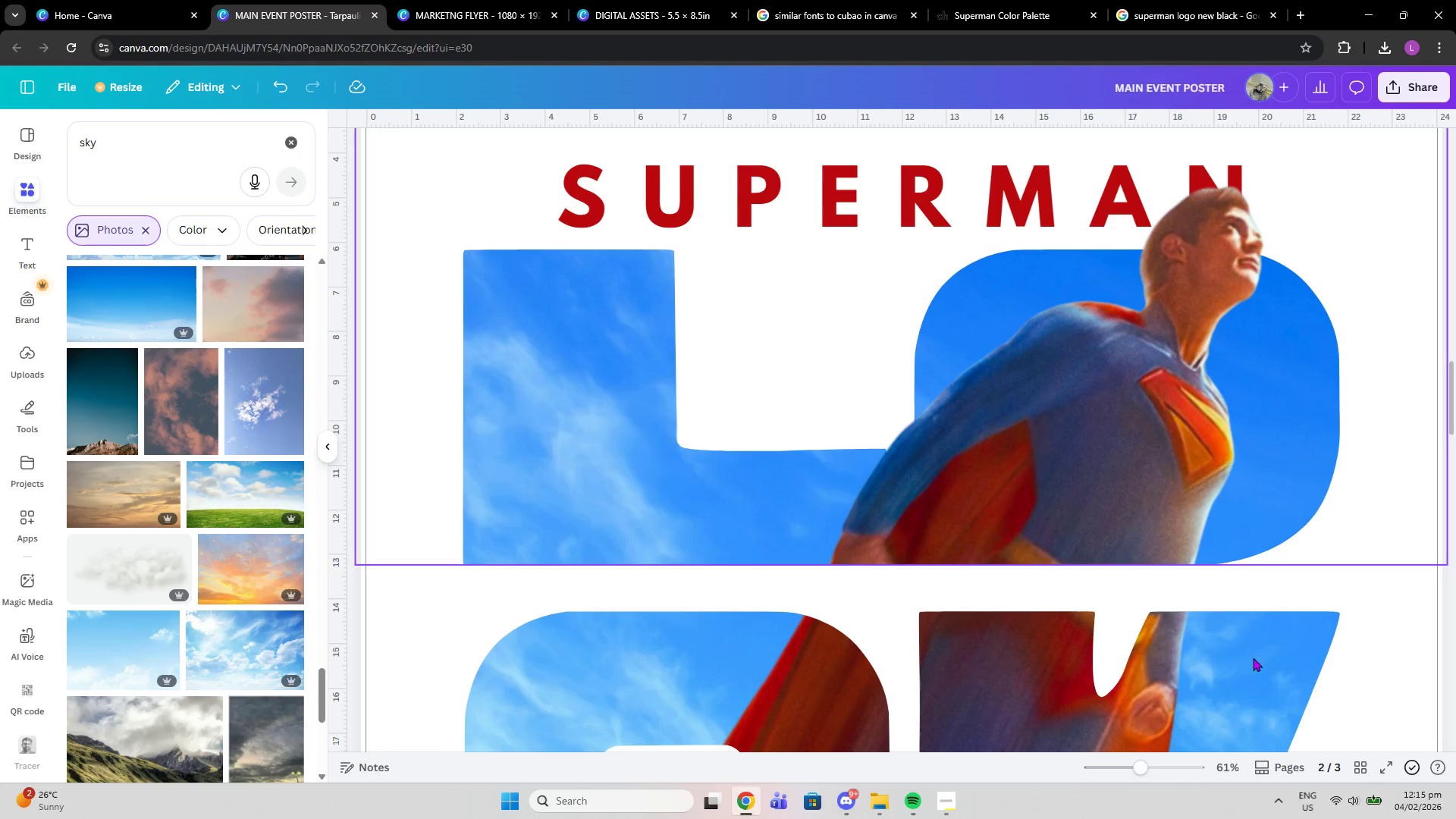 
left_click_drag(start_coordinate=[1145, 767], to_coordinate=[1157, 769])
 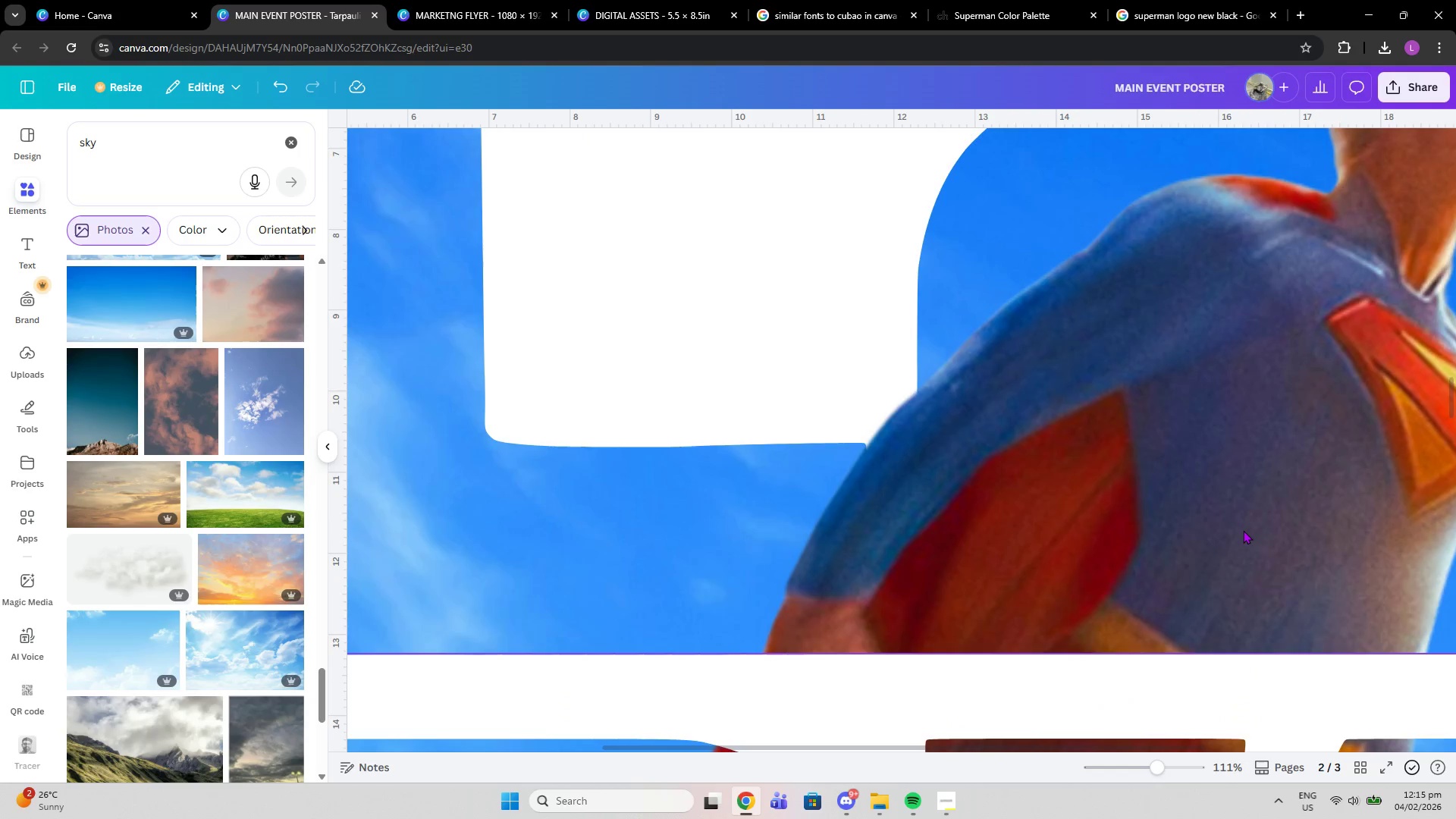 
scroll: coordinate [1363, 472], scroll_direction: up, amount: 4.0
 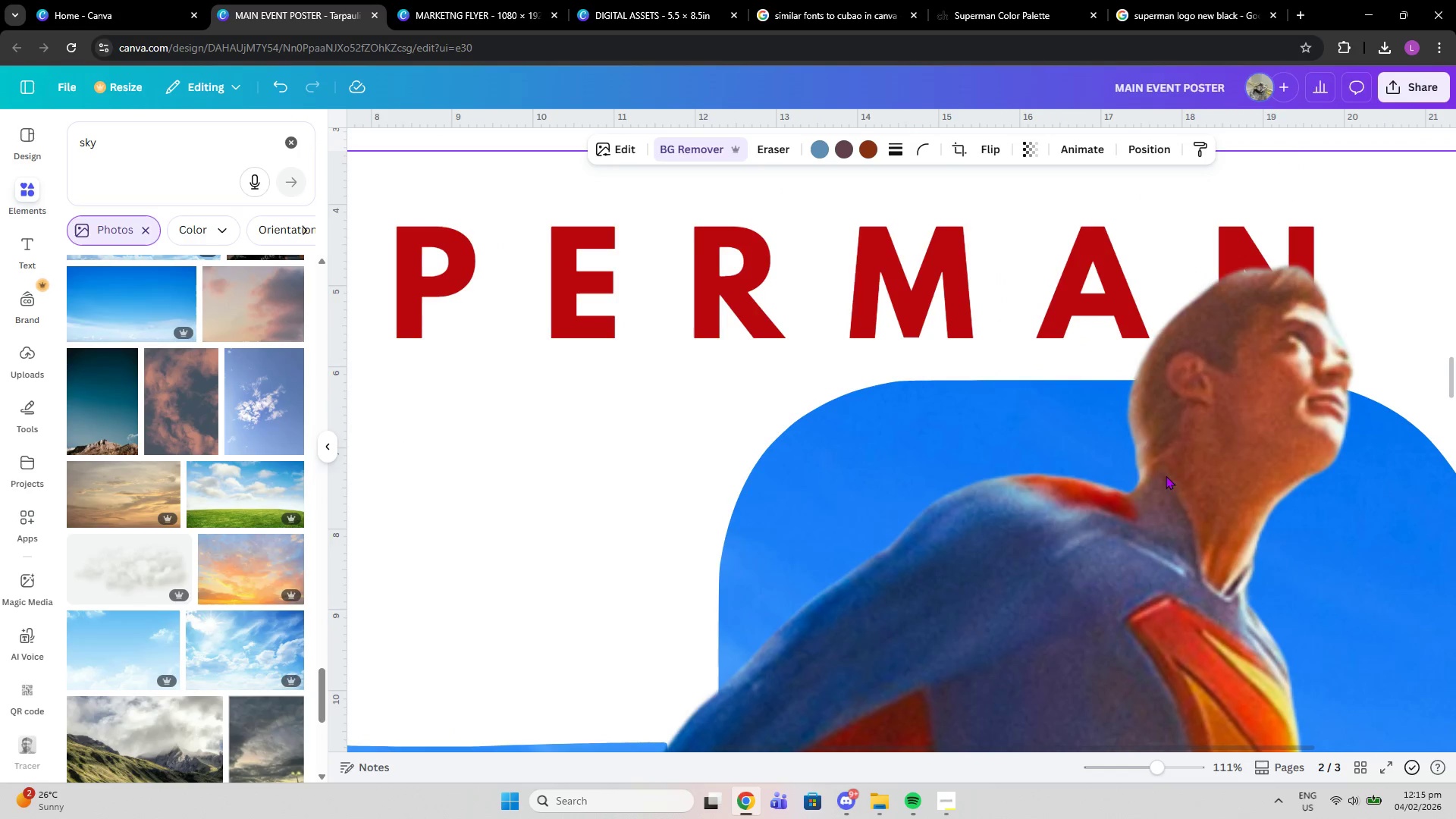 
left_click([1313, 431])
 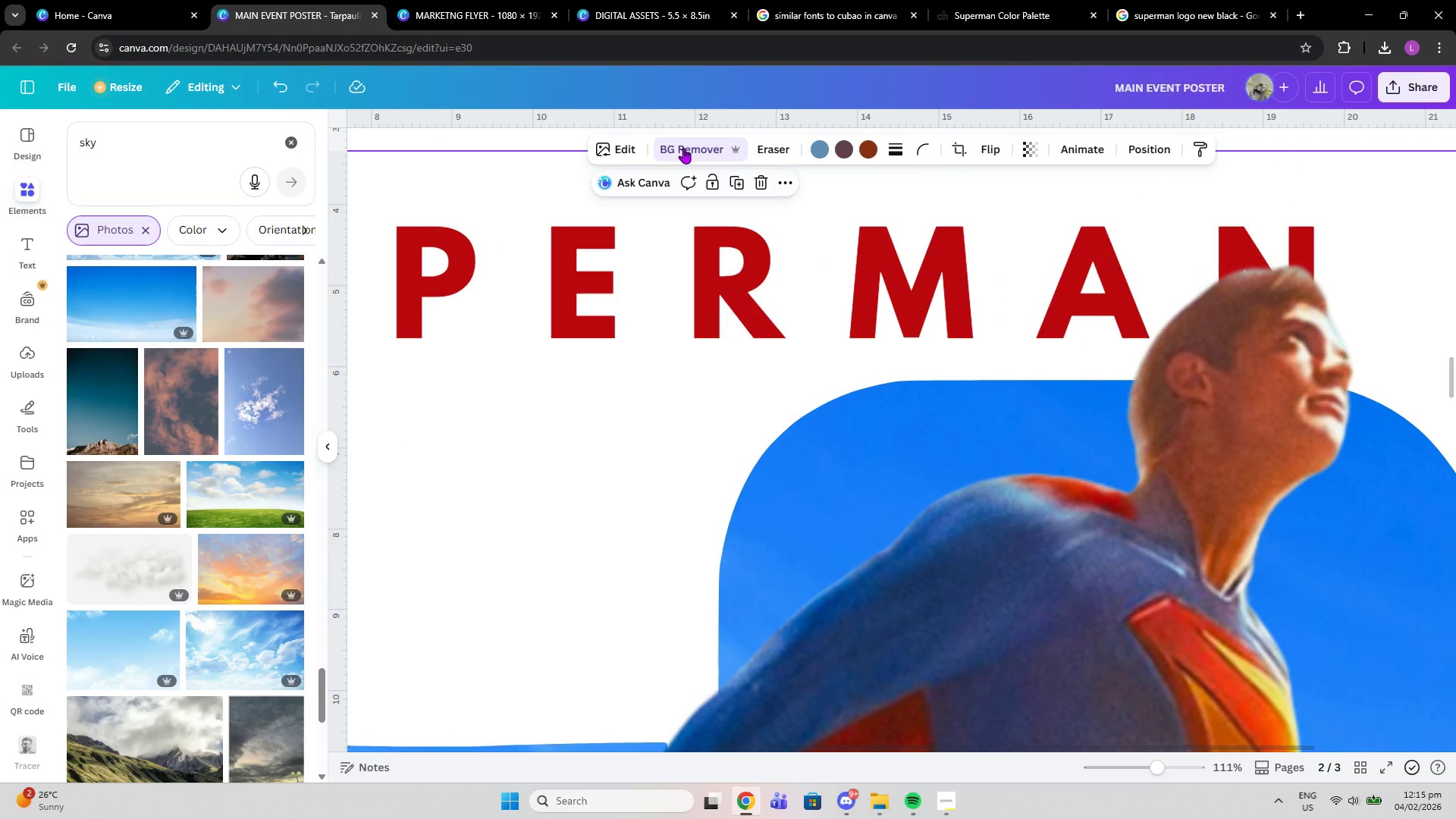 
left_click([777, 152])
 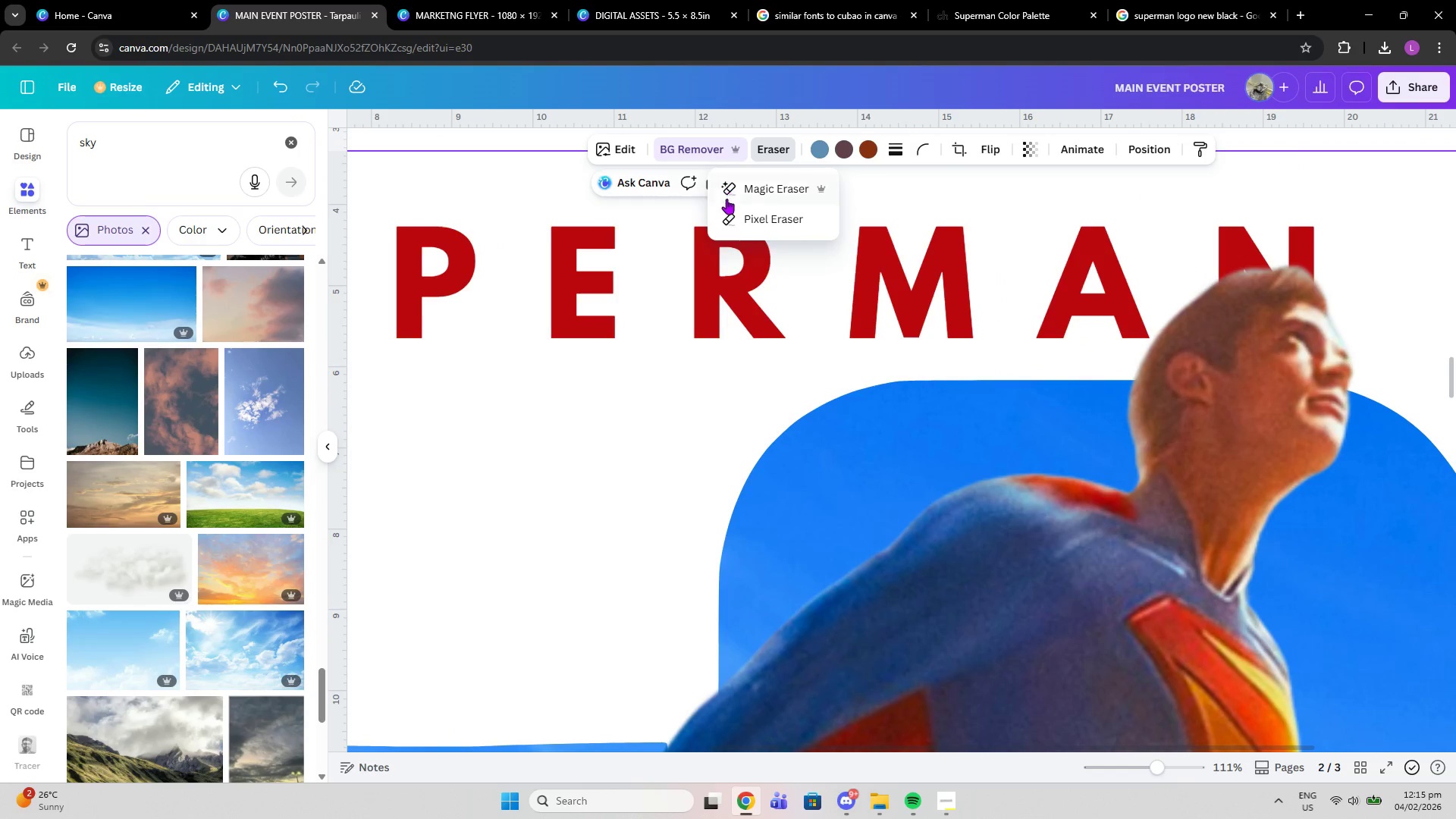 
left_click([738, 218])
 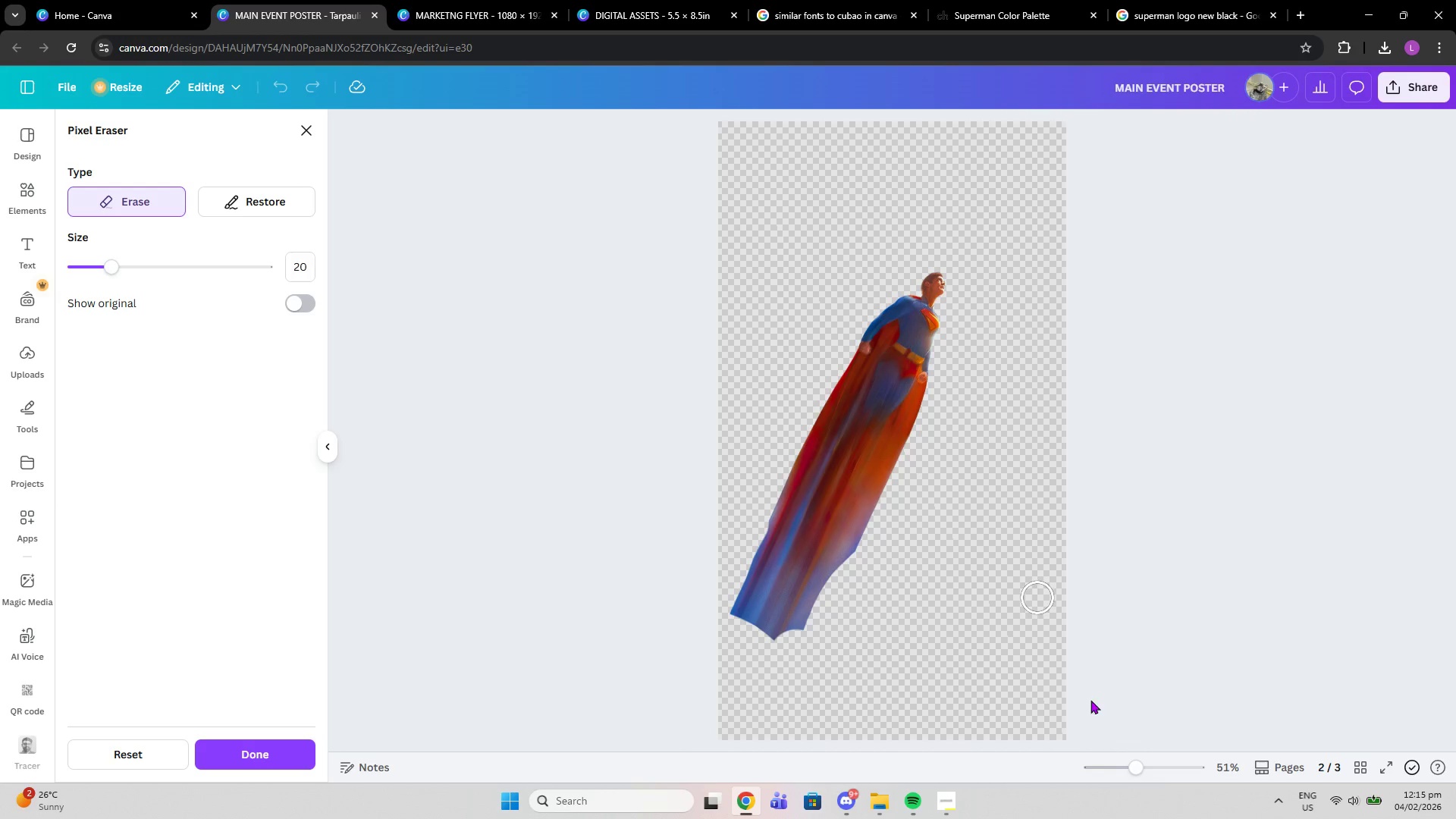 
left_click_drag(start_coordinate=[1139, 774], to_coordinate=[1307, 736])
 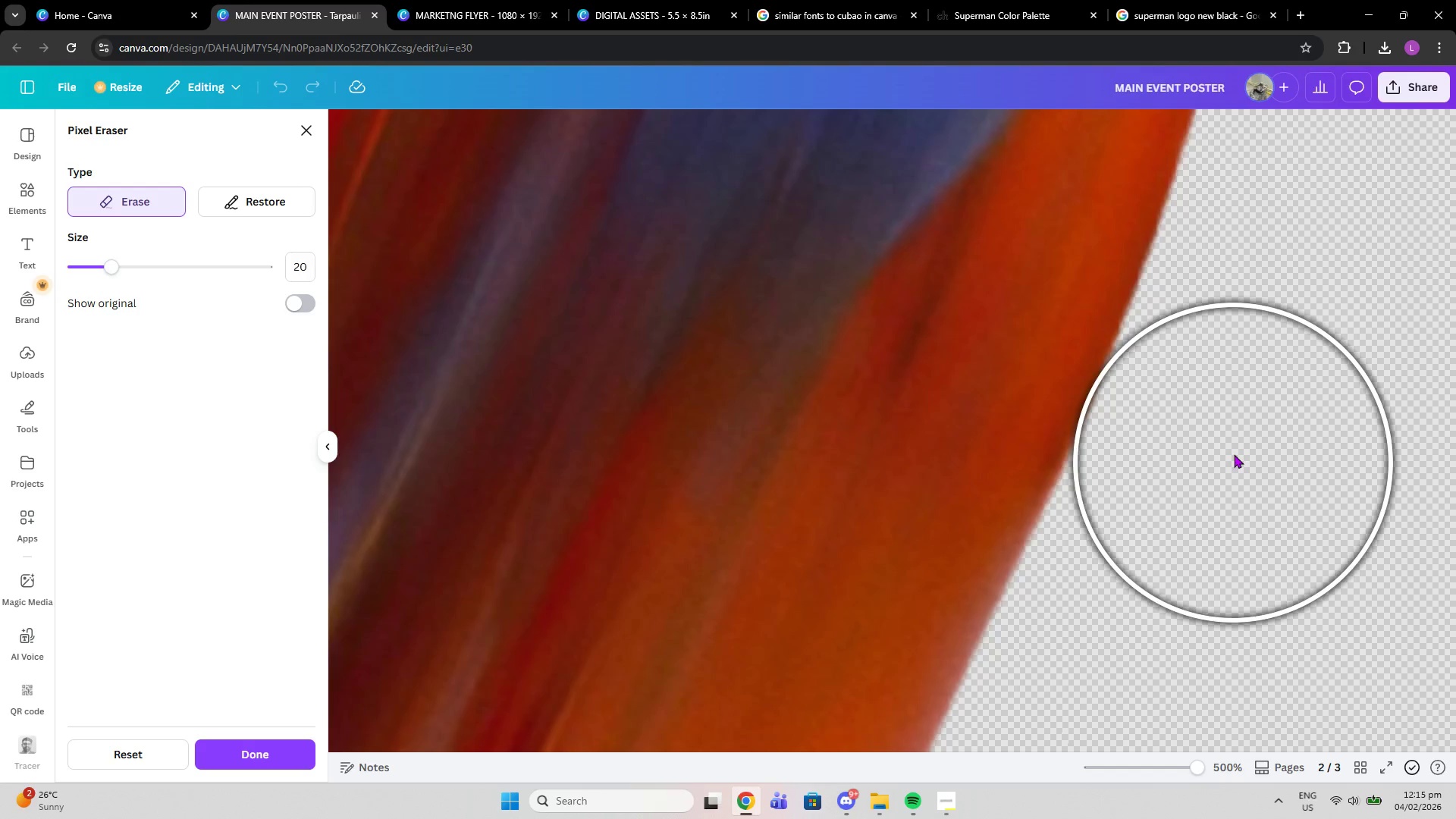 
scroll: coordinate [1233, 454], scroll_direction: up, amount: 18.0
 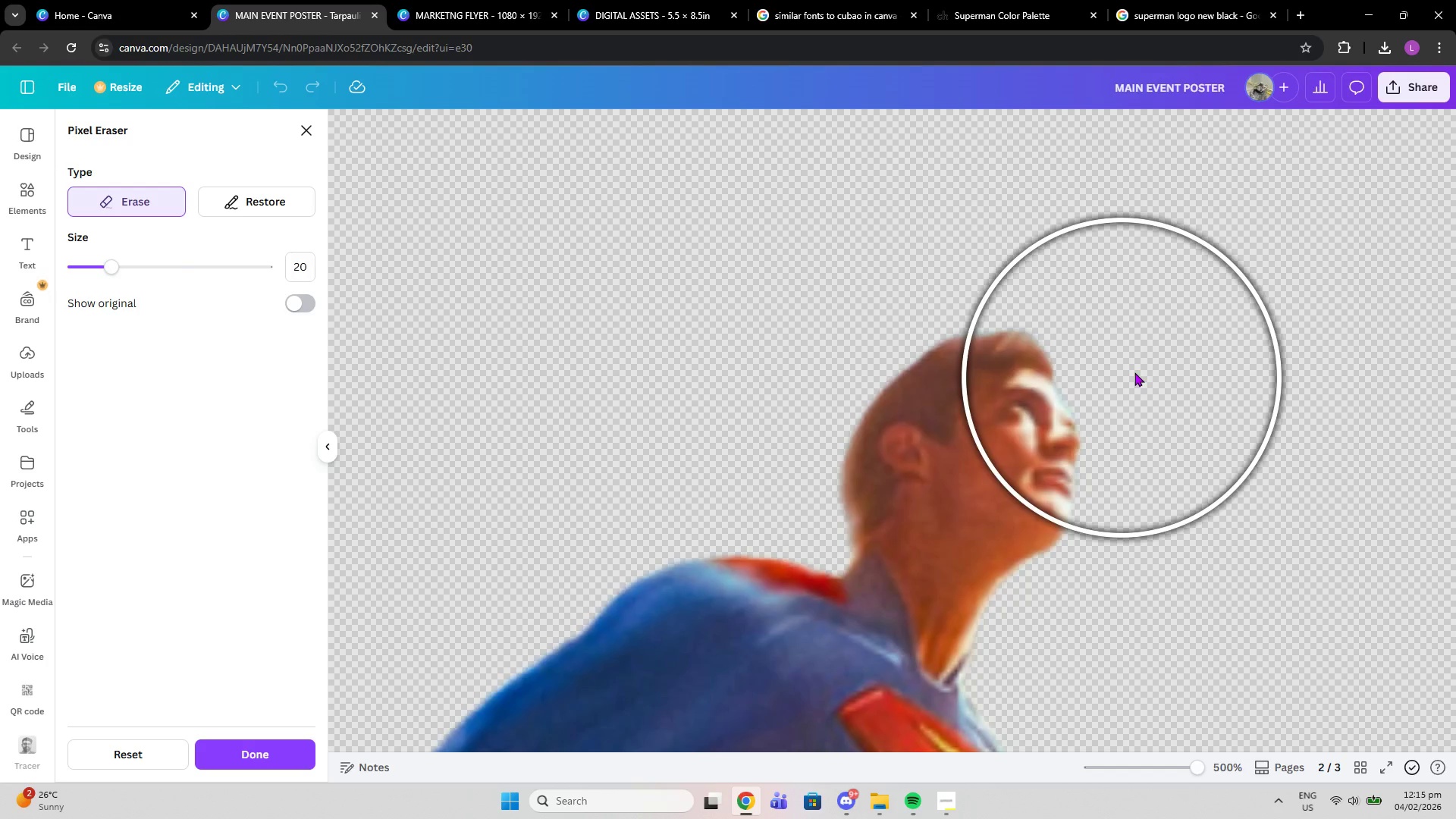 
left_click_drag(start_coordinate=[89, 264], to_coordinate=[76, 256])
 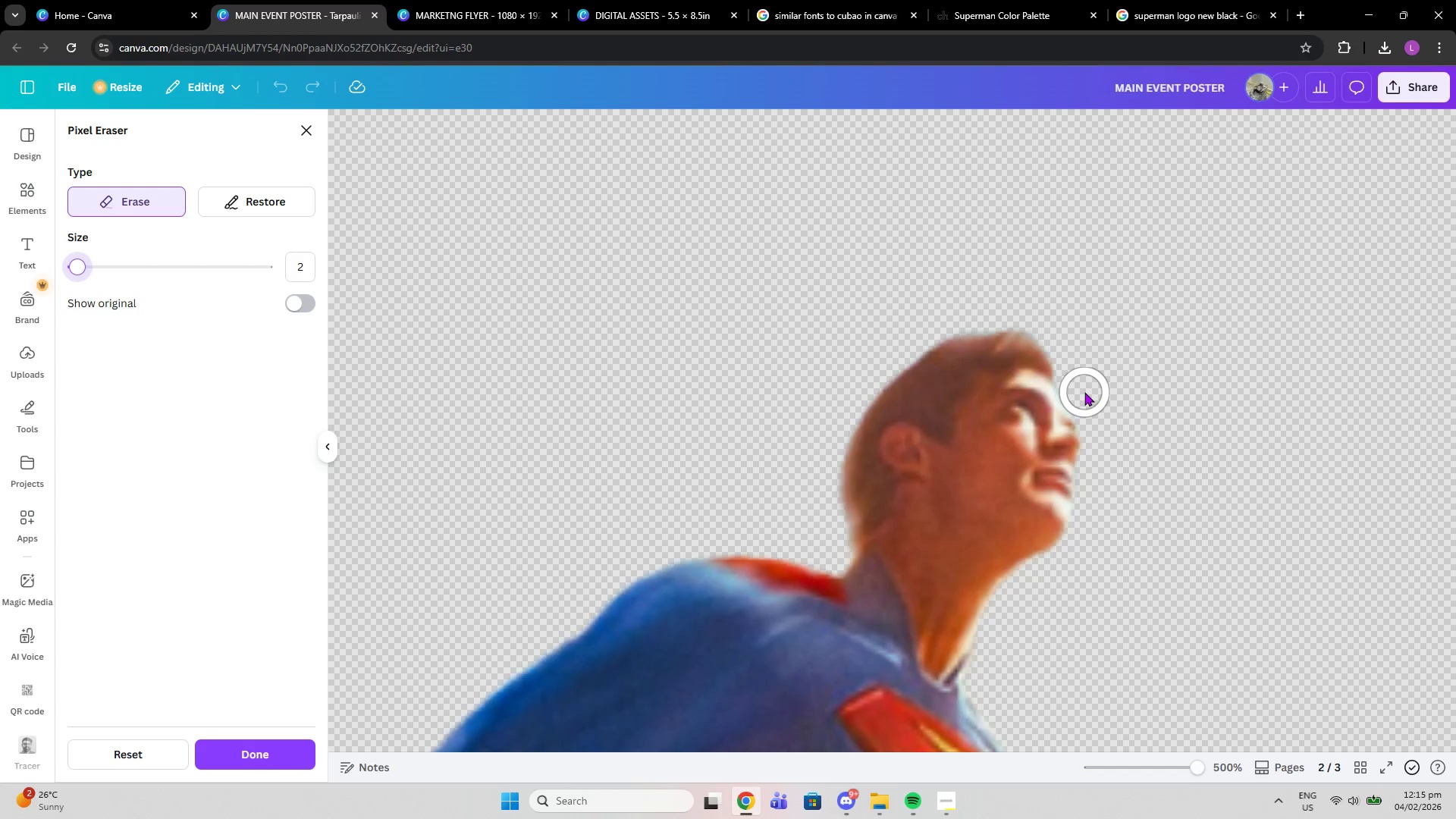 
left_click([1083, 392])
 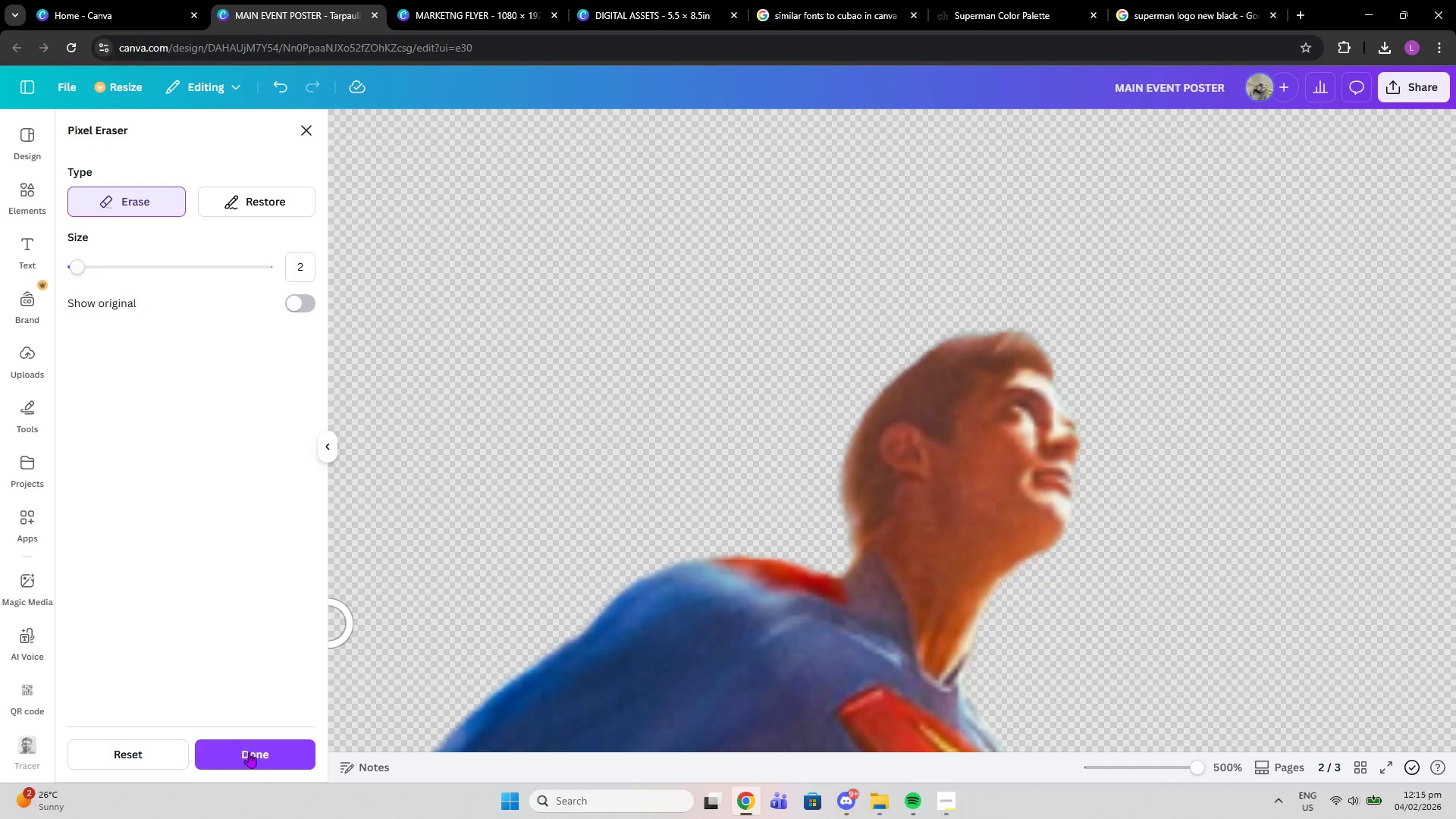 
left_click([233, 748])
 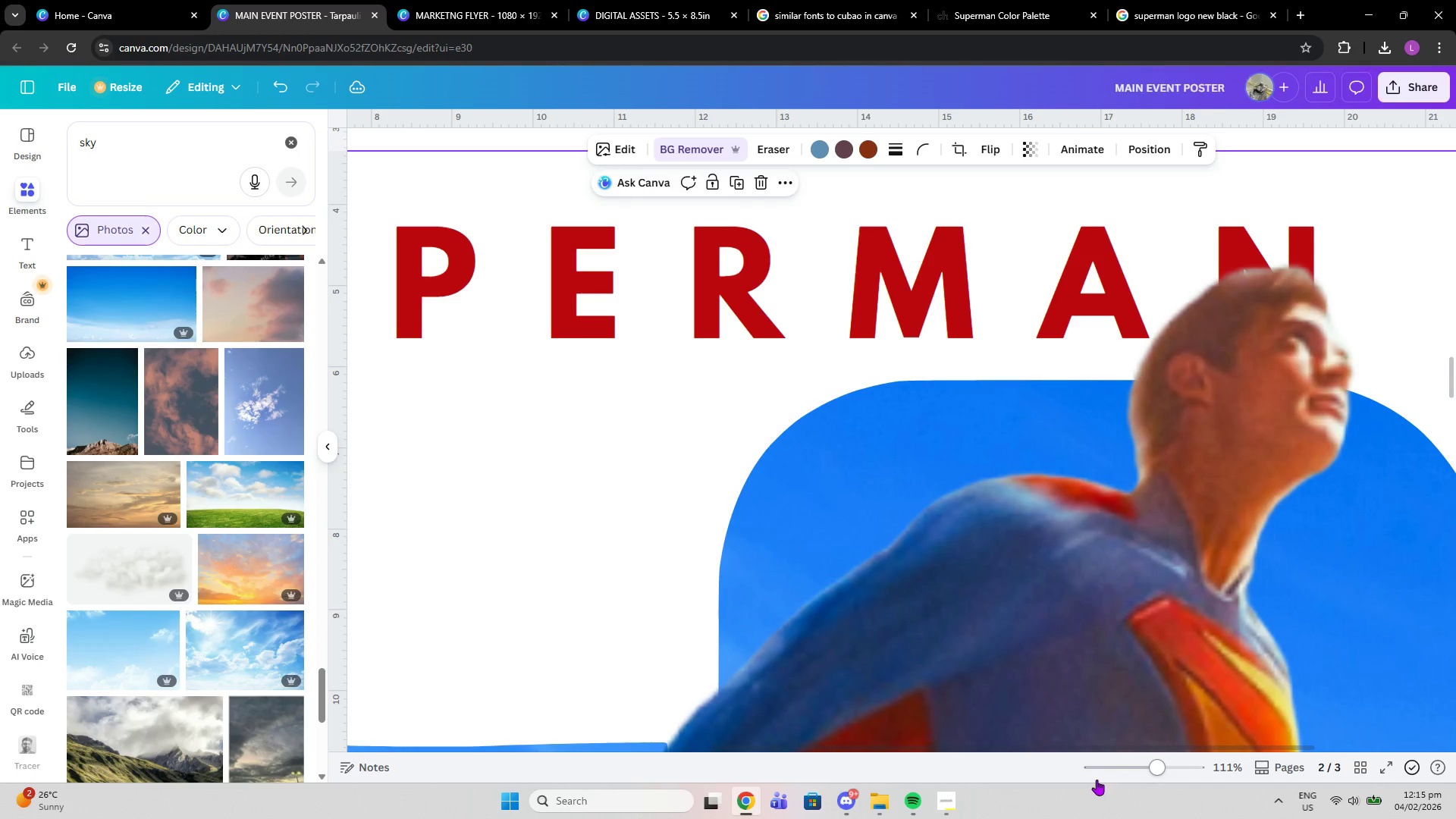 
left_click_drag(start_coordinate=[1137, 764], to_coordinate=[1126, 763])
 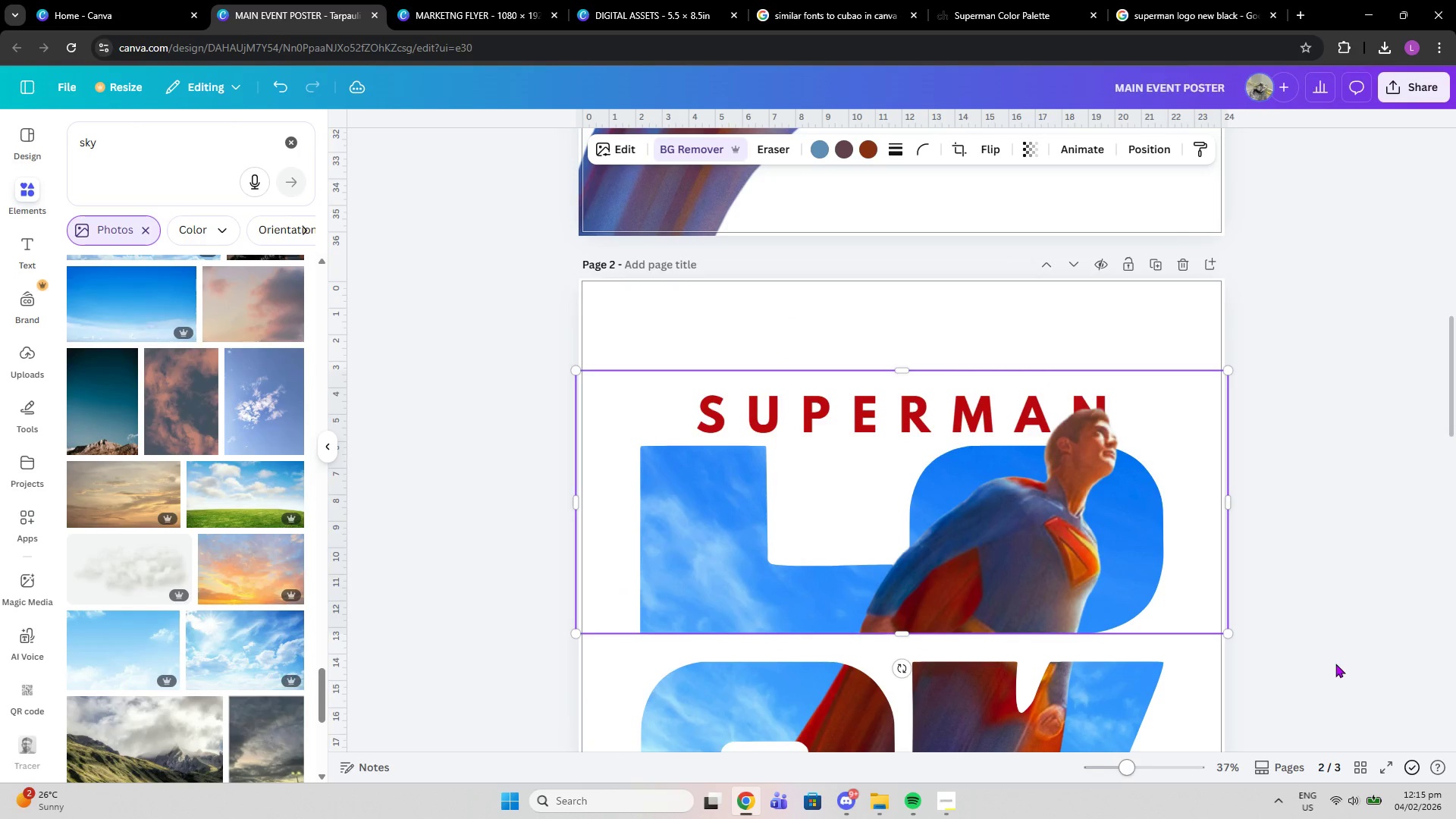 
left_click([1335, 664])
 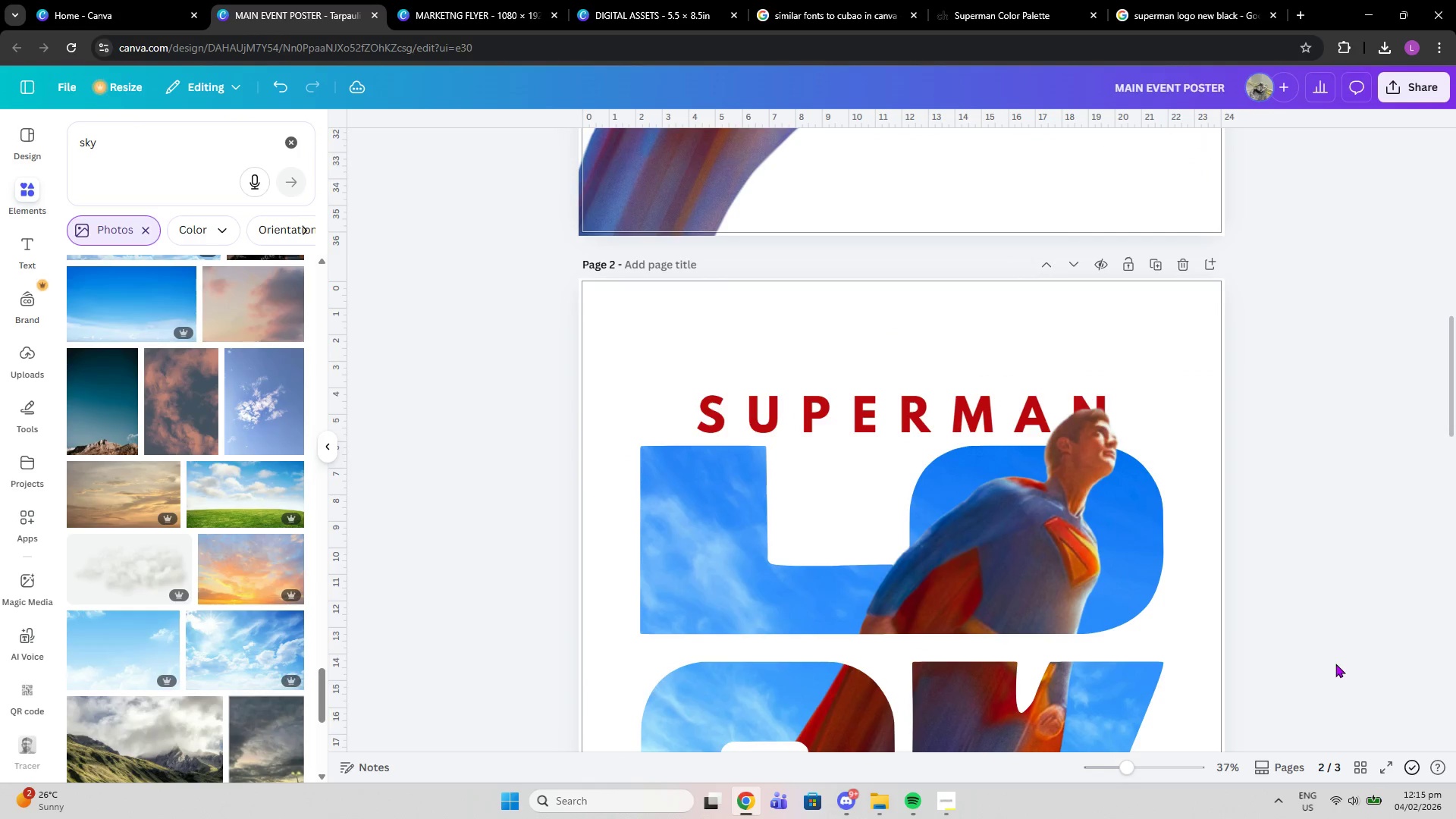 
left_click([1335, 664])
 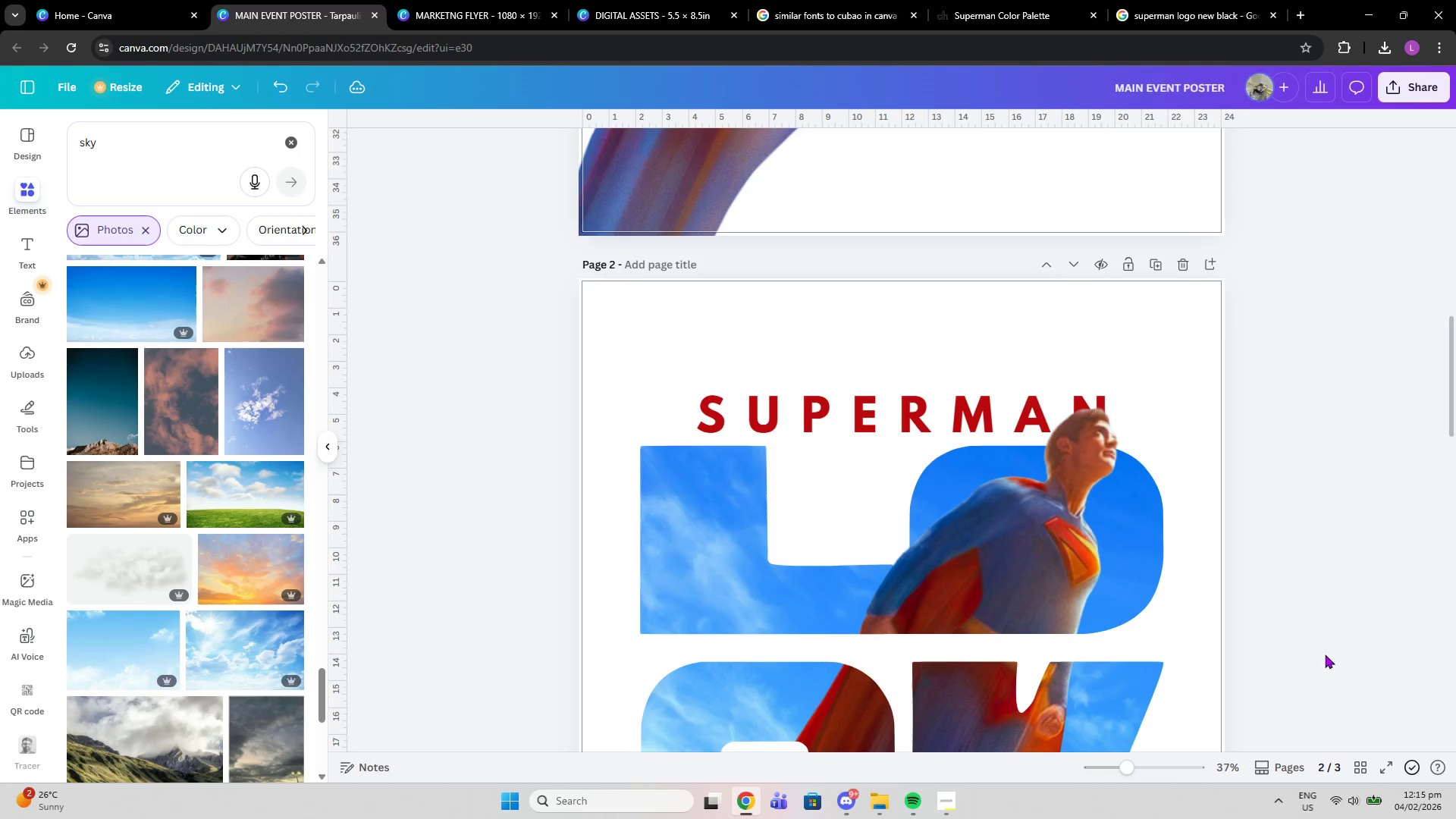 
scroll: coordinate [1323, 654], scroll_direction: down, amount: 4.0
 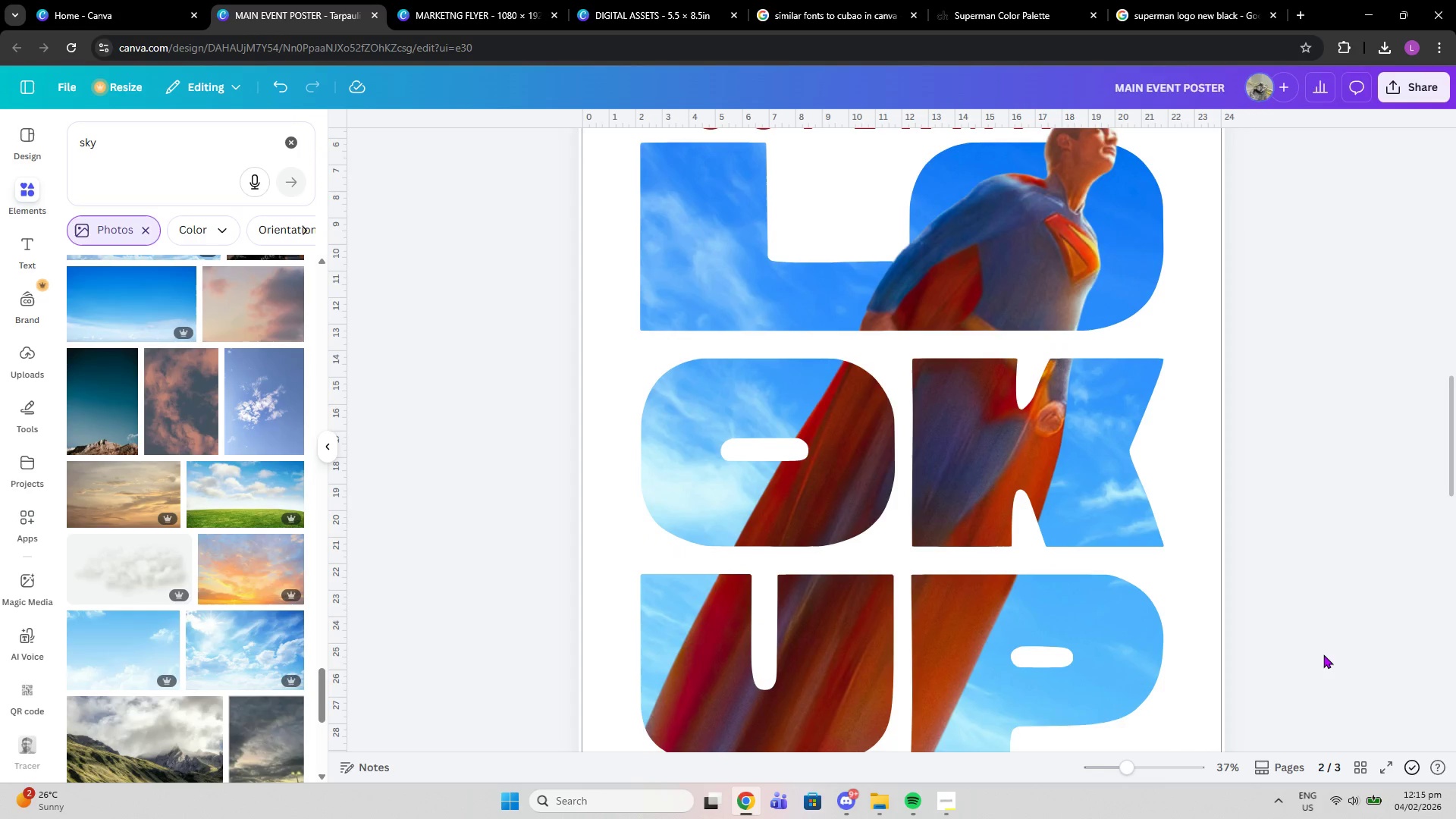 
scroll: coordinate [1323, 654], scroll_direction: up, amount: 2.0
 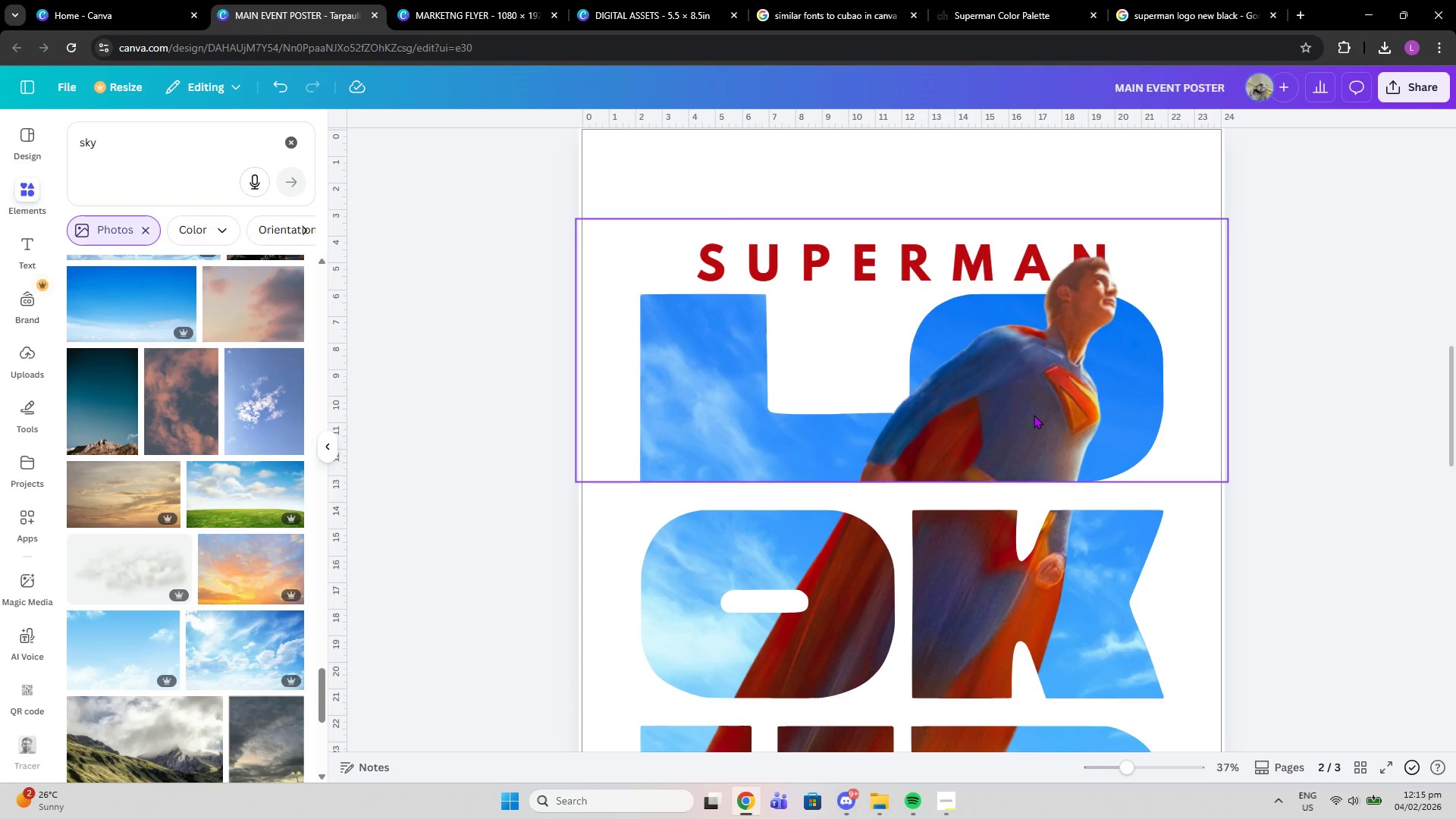 
left_click([1034, 415])
 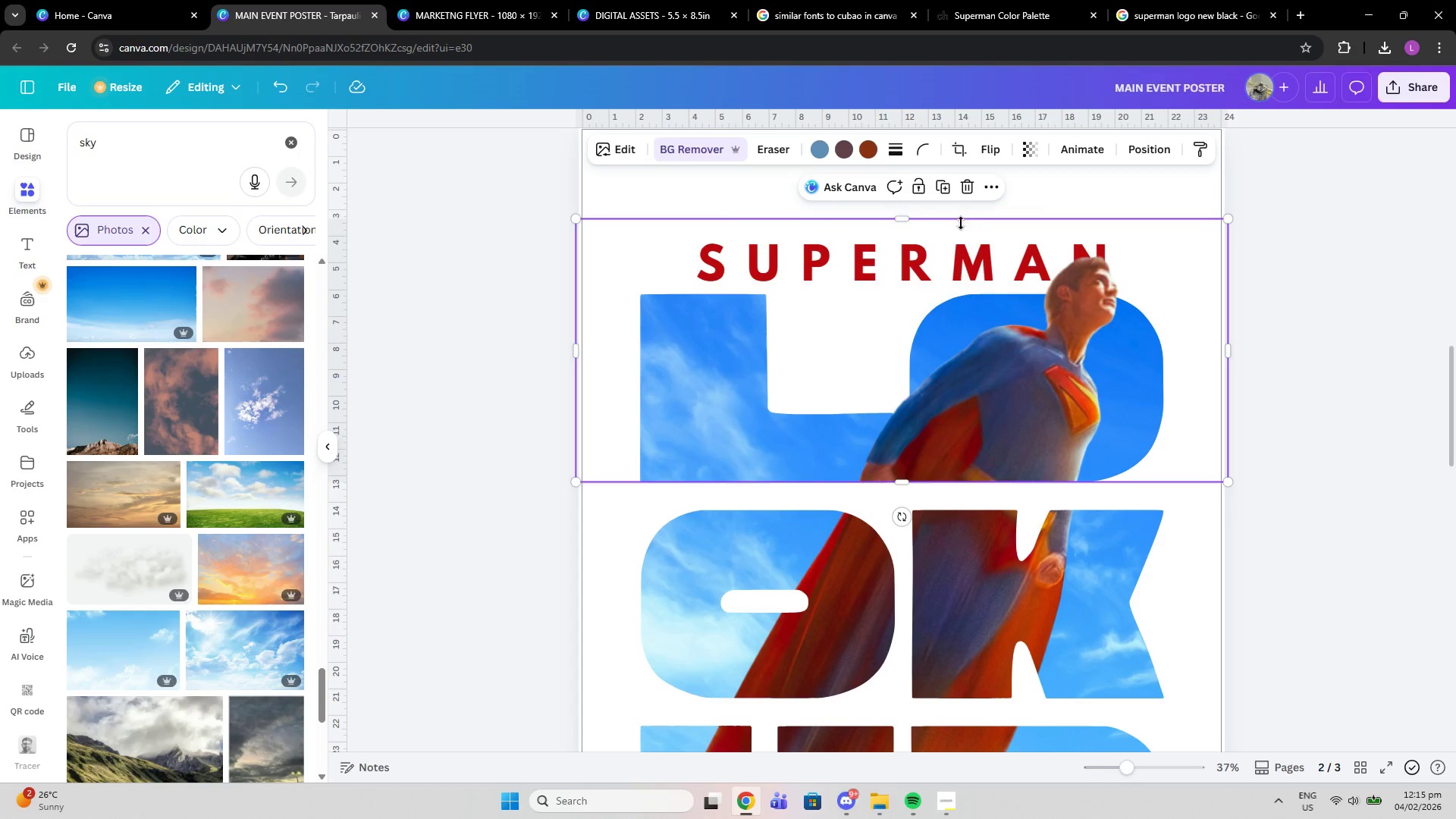 
left_click([965, 194])
 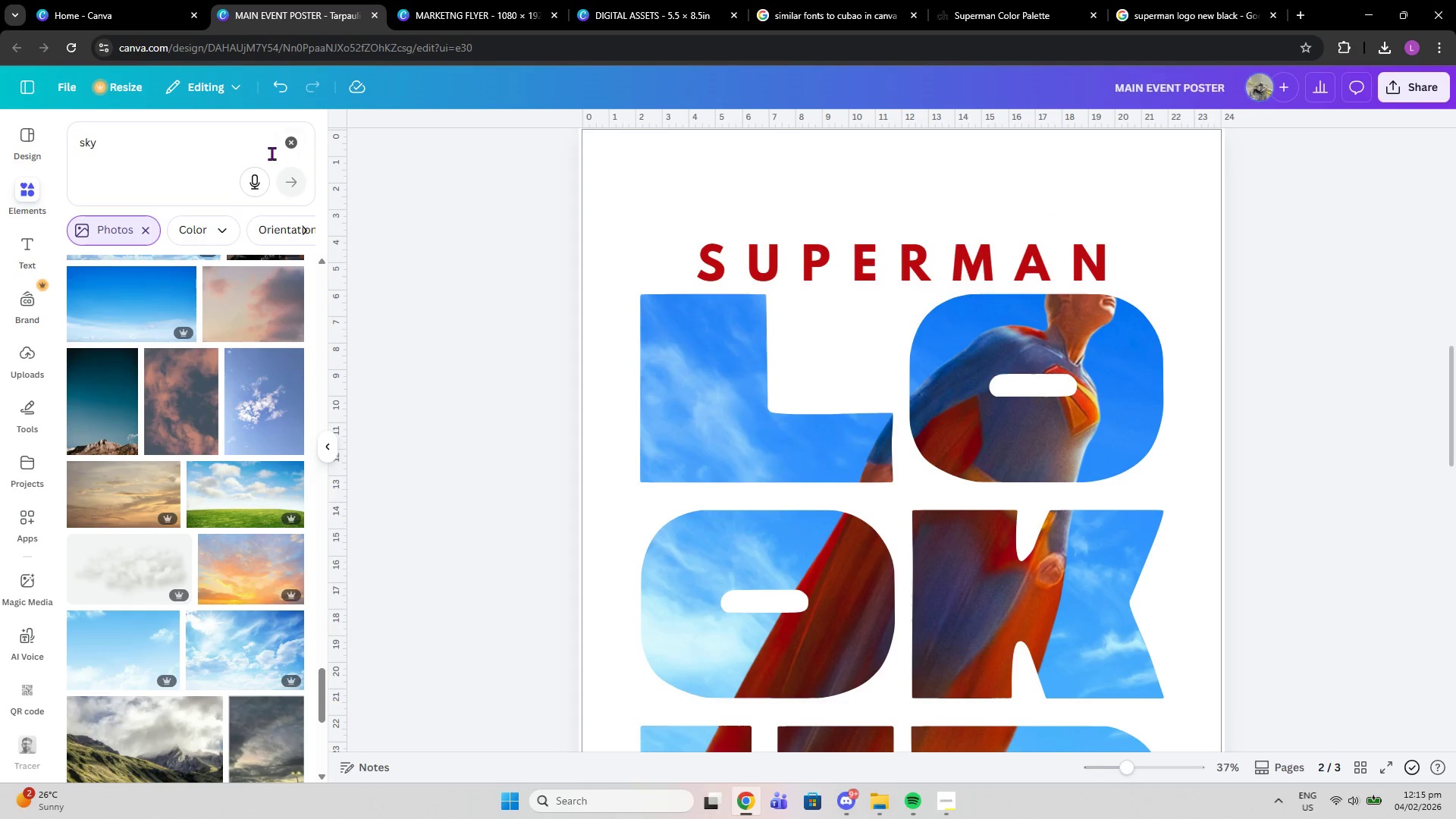 
left_click([295, 140])
 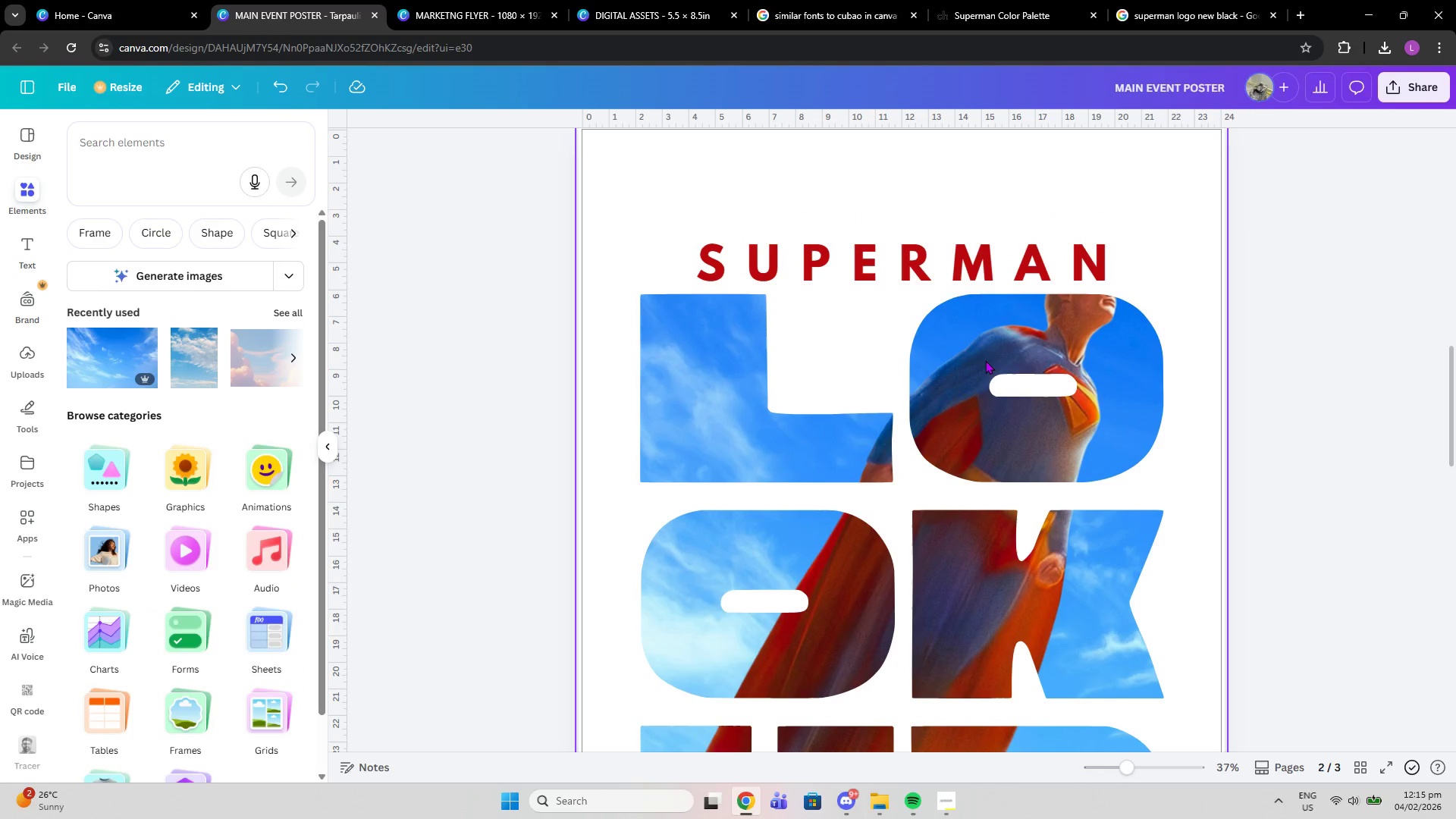 
left_click([985, 360])
 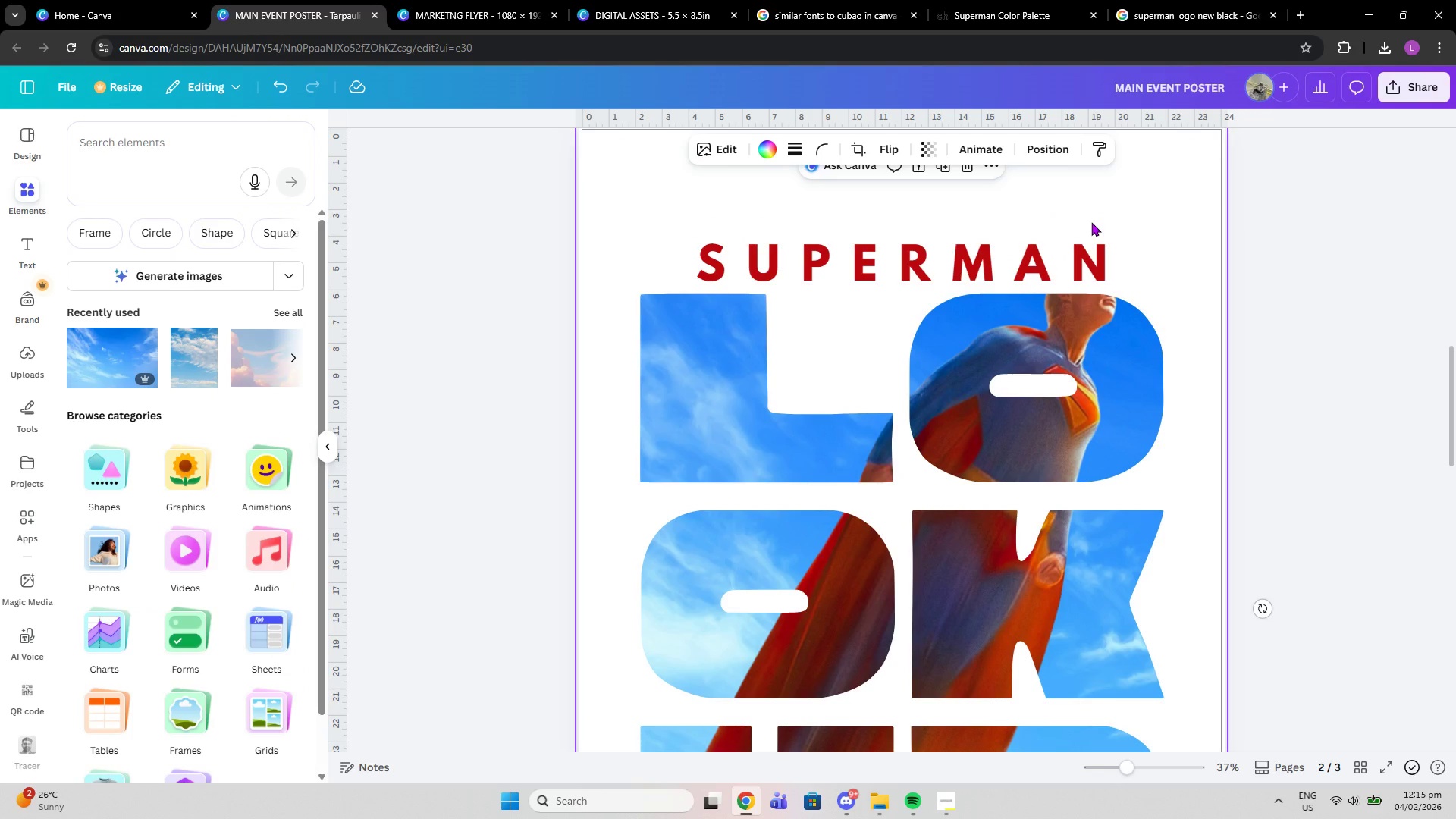 
left_click([1059, 136])
 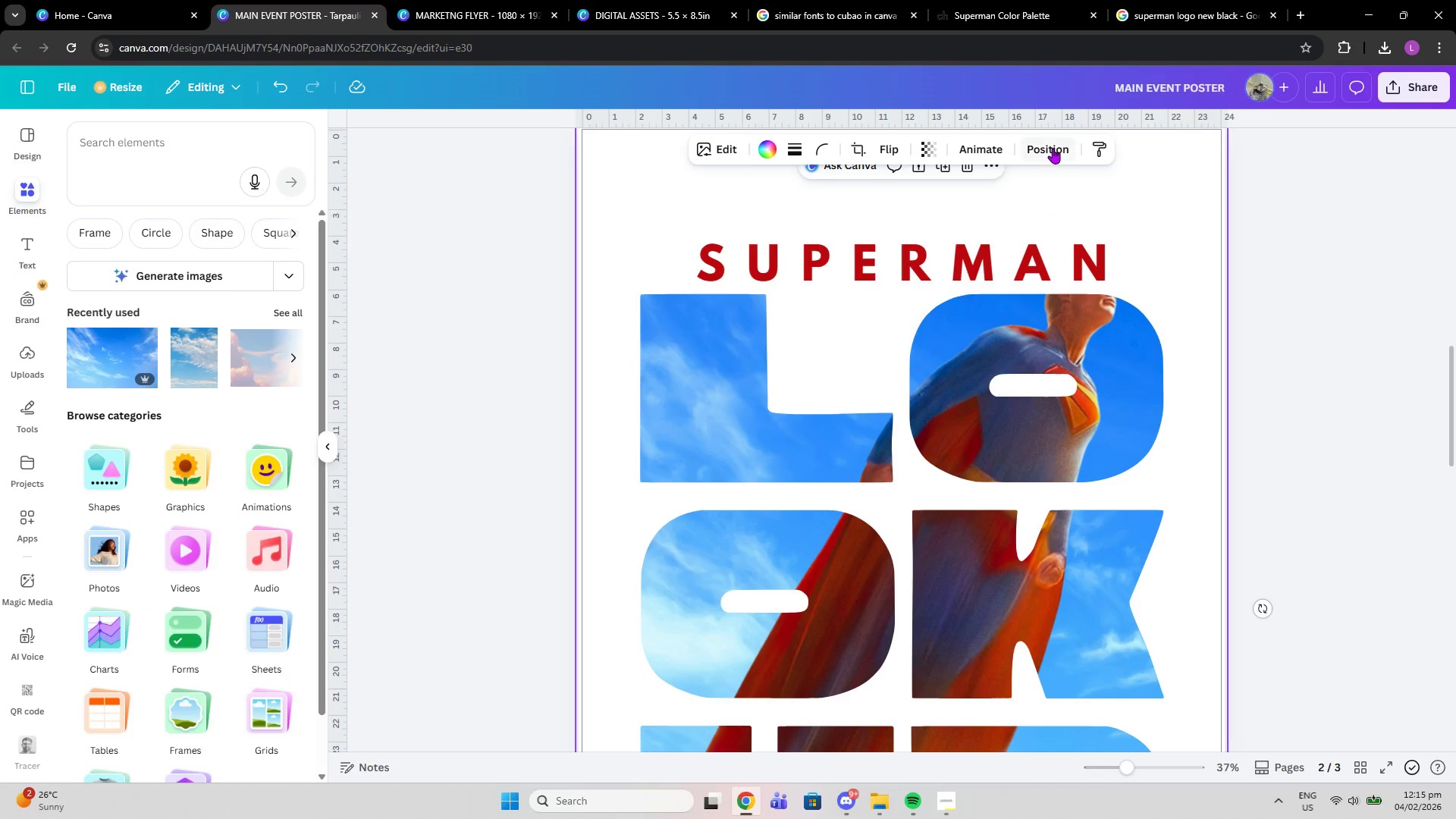 
left_click([1053, 148])
 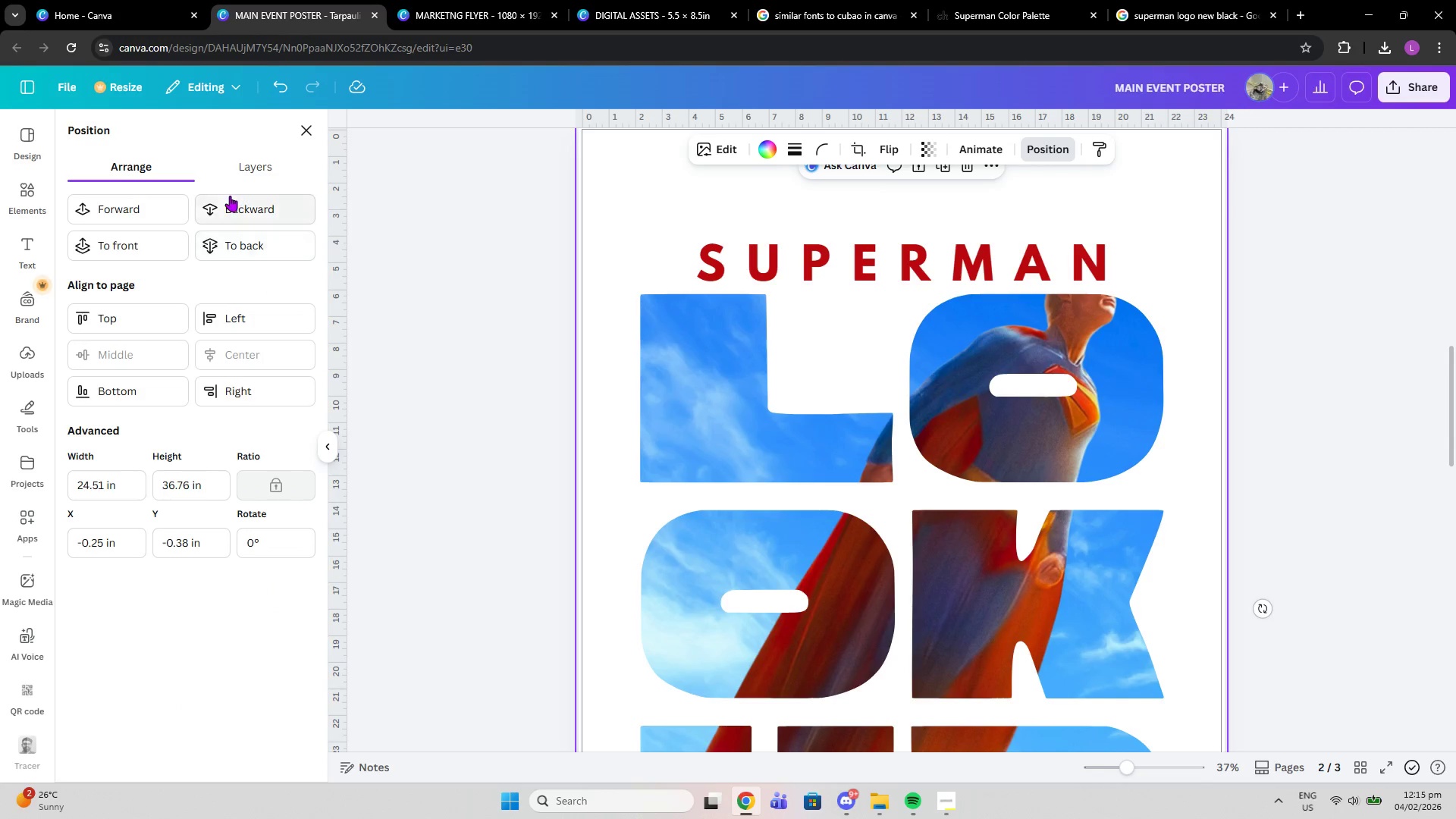 
left_click([238, 170])
 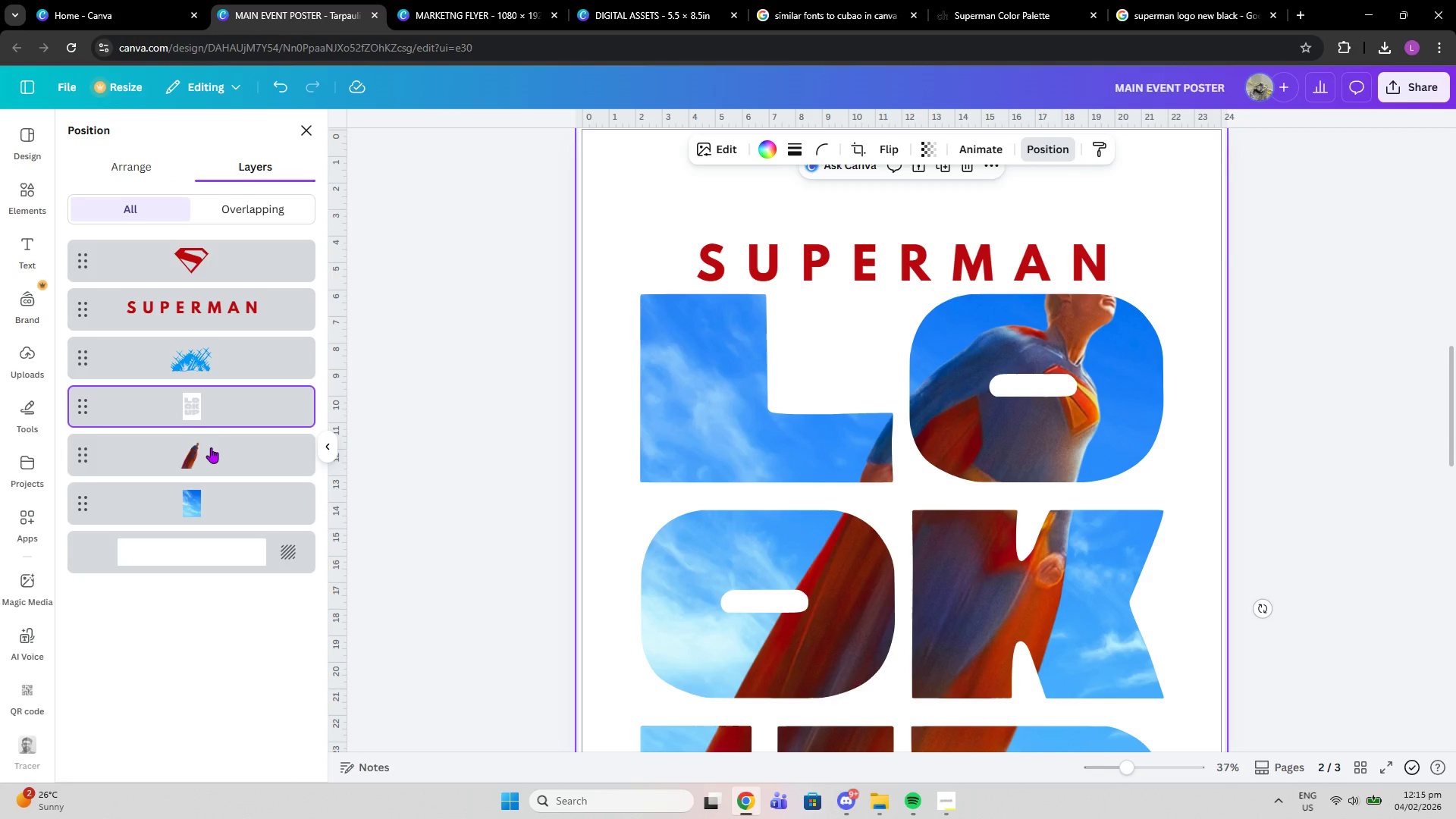 
left_click([212, 447])
 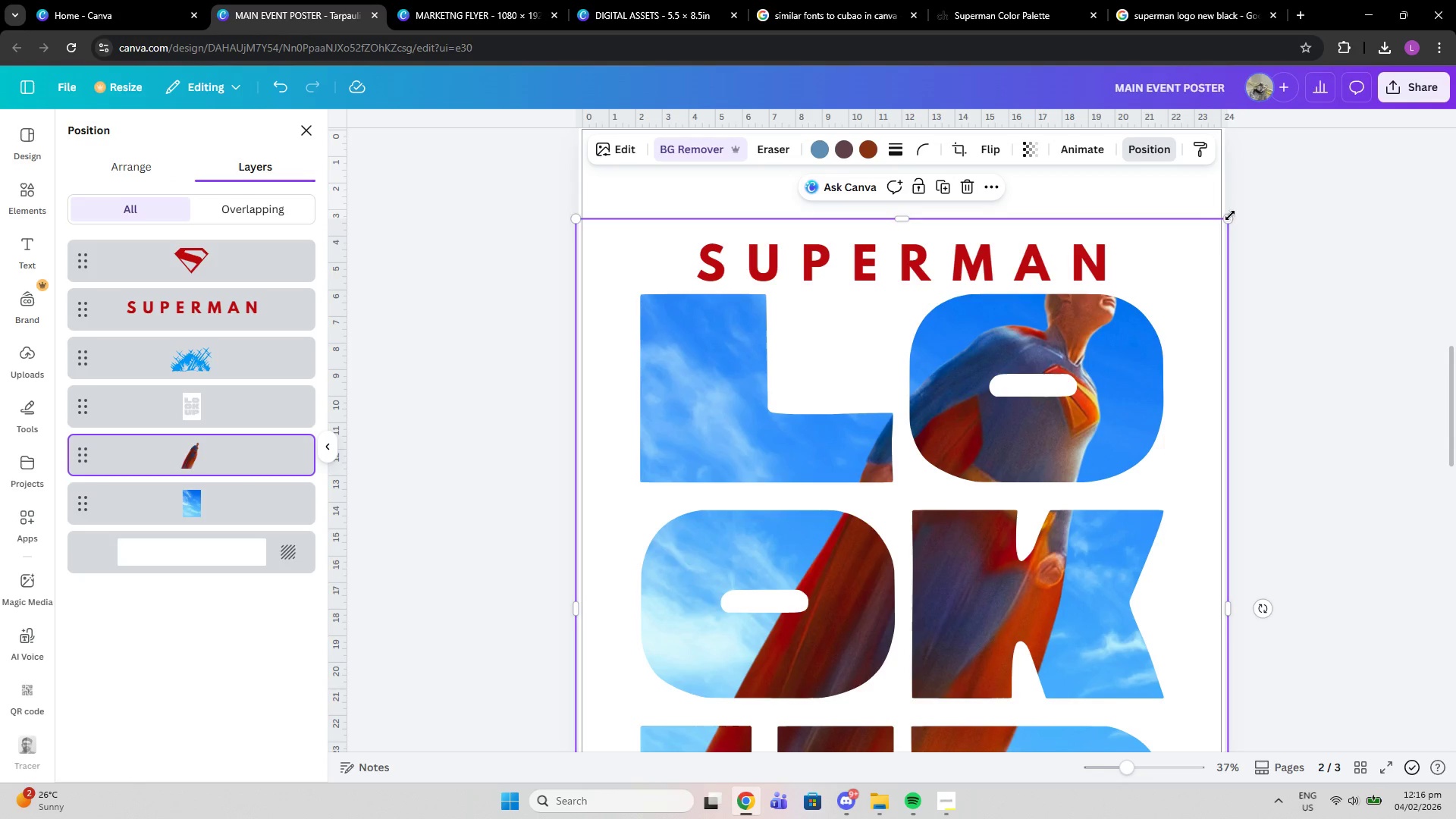 
left_click_drag(start_coordinate=[1232, 215], to_coordinate=[1157, 264])
 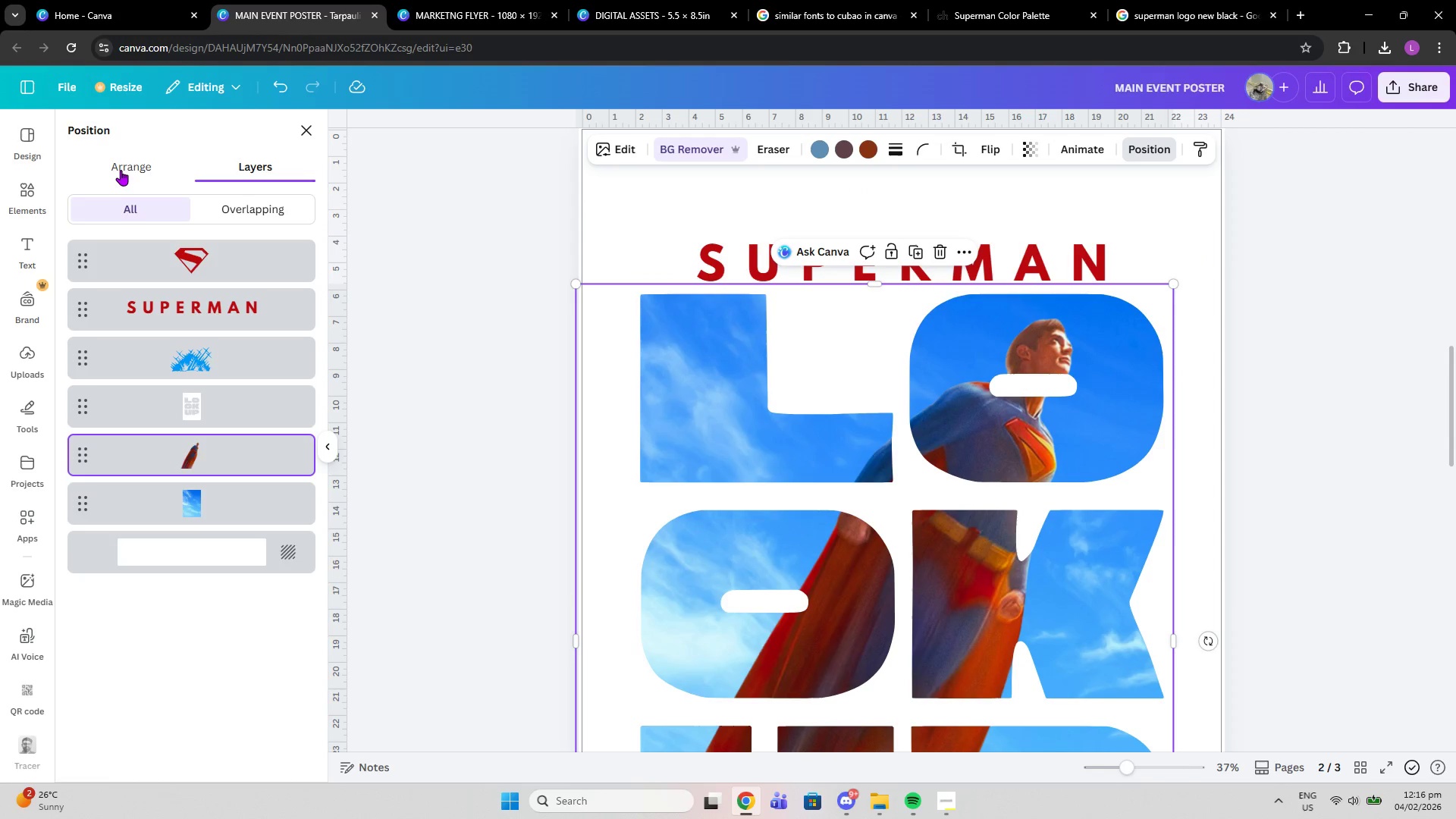 
left_click([121, 170])
 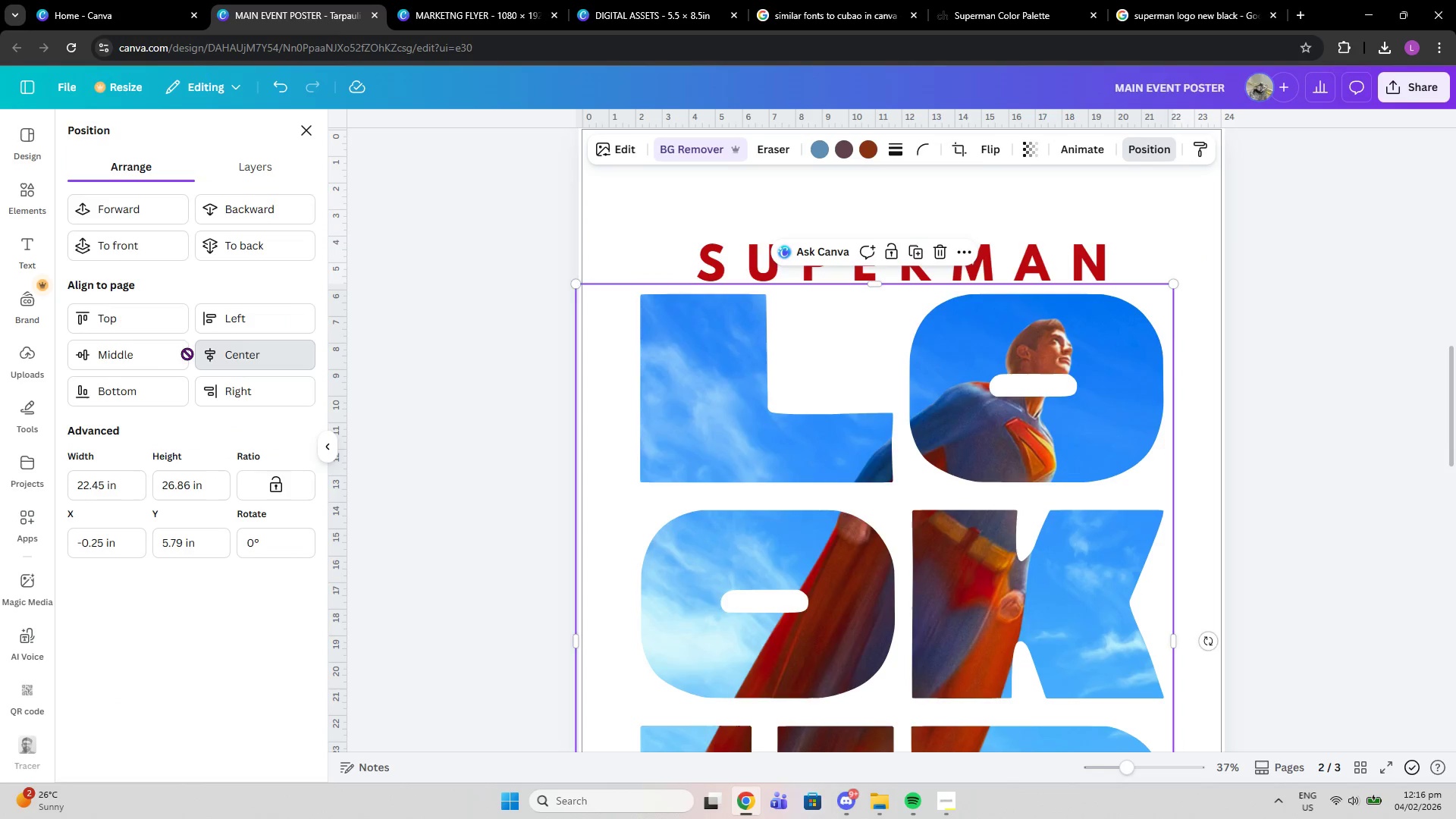 
double_click([160, 351])
 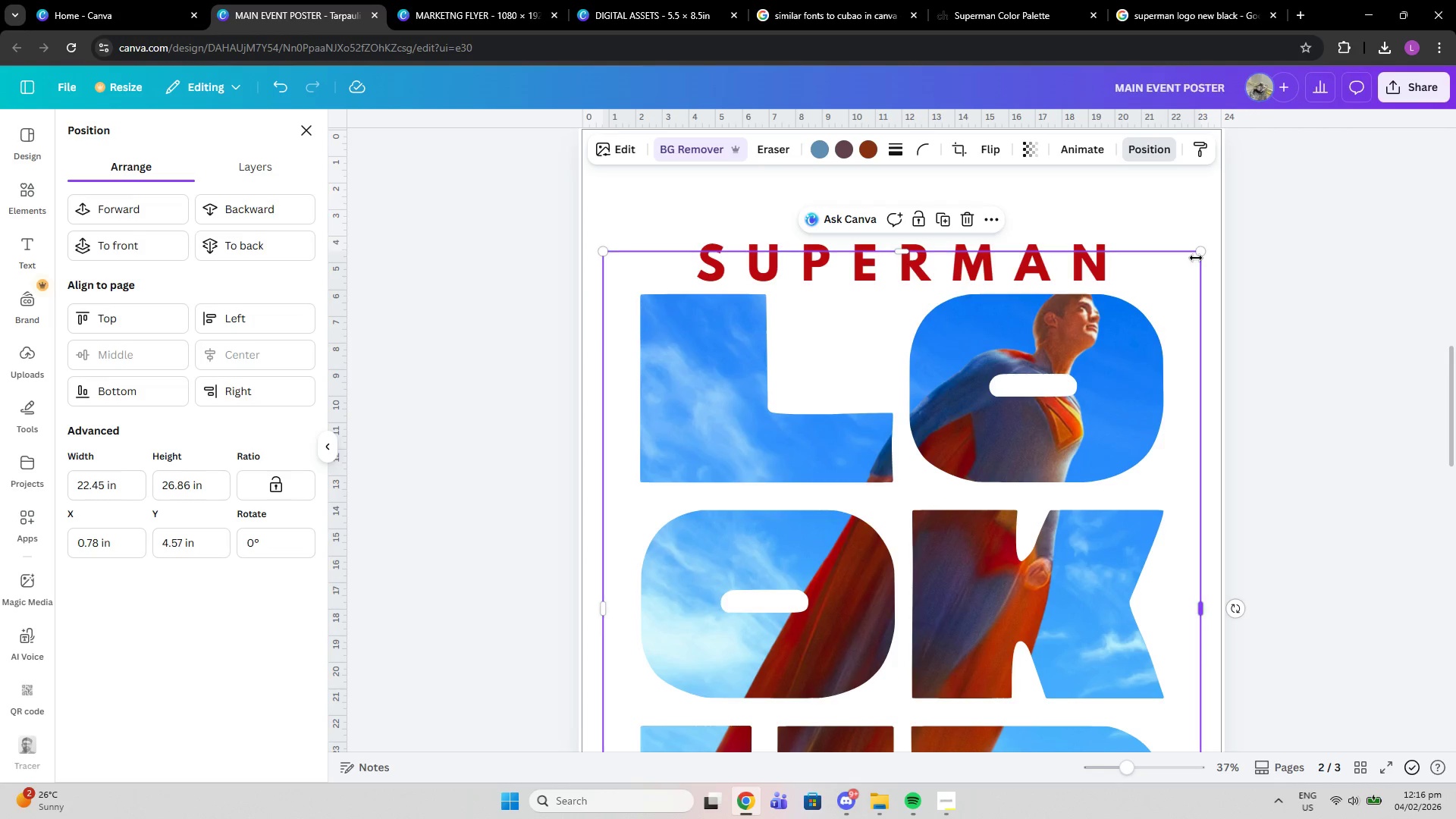 
left_click_drag(start_coordinate=[1200, 251], to_coordinate=[1163, 283])
 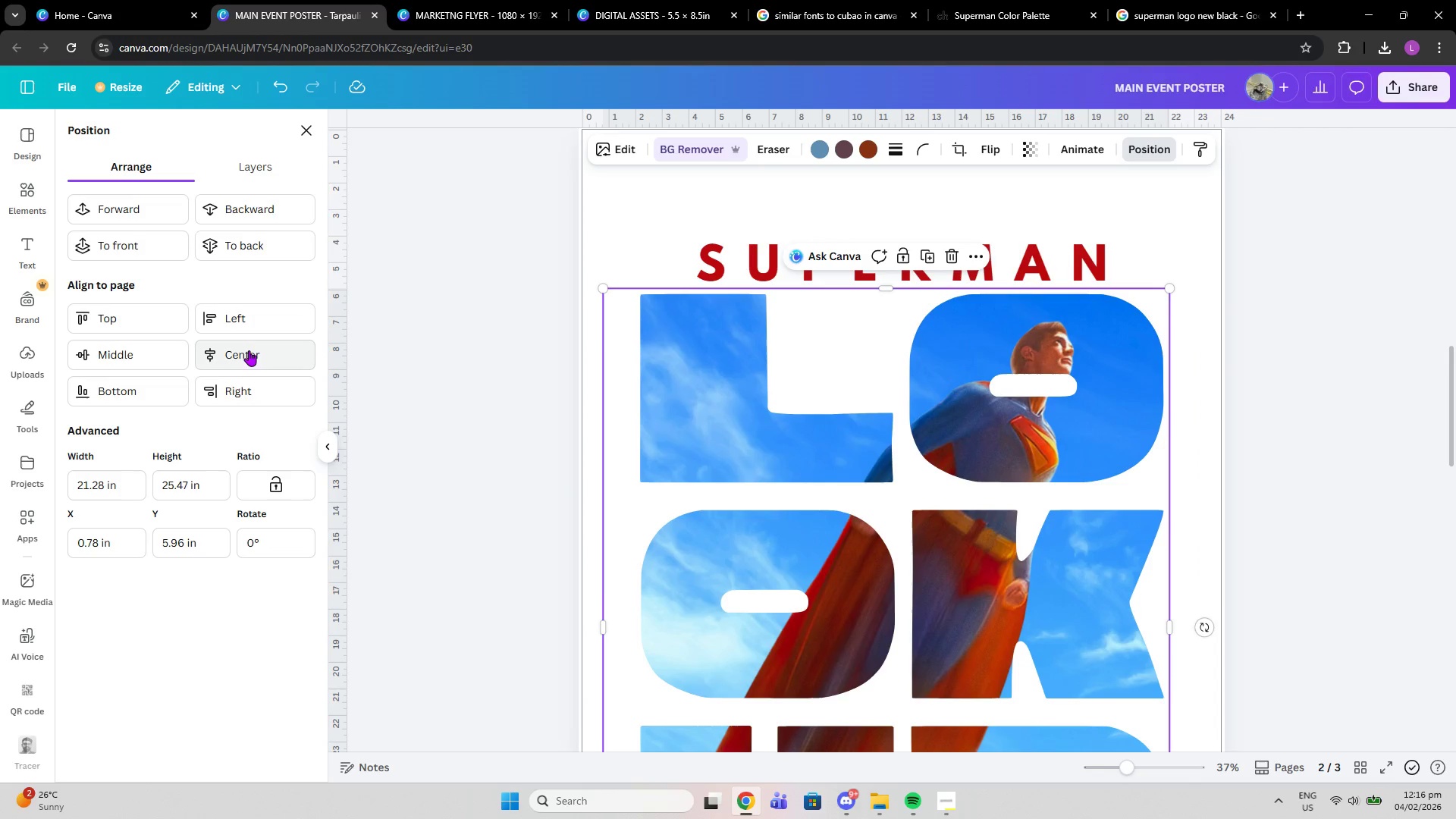 
left_click_drag(start_coordinate=[249, 350], to_coordinate=[243, 350])
 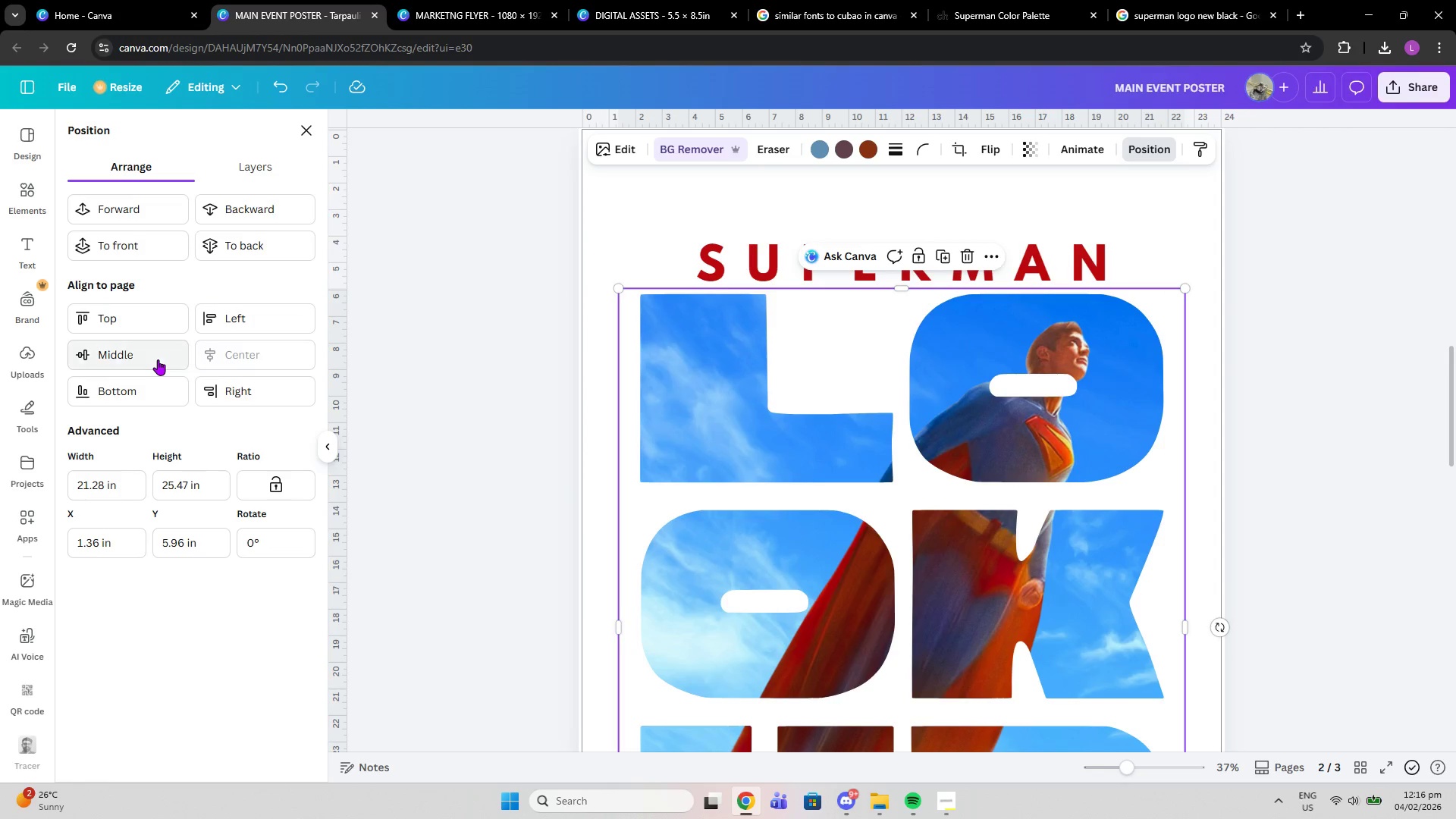 
double_click([158, 359])
 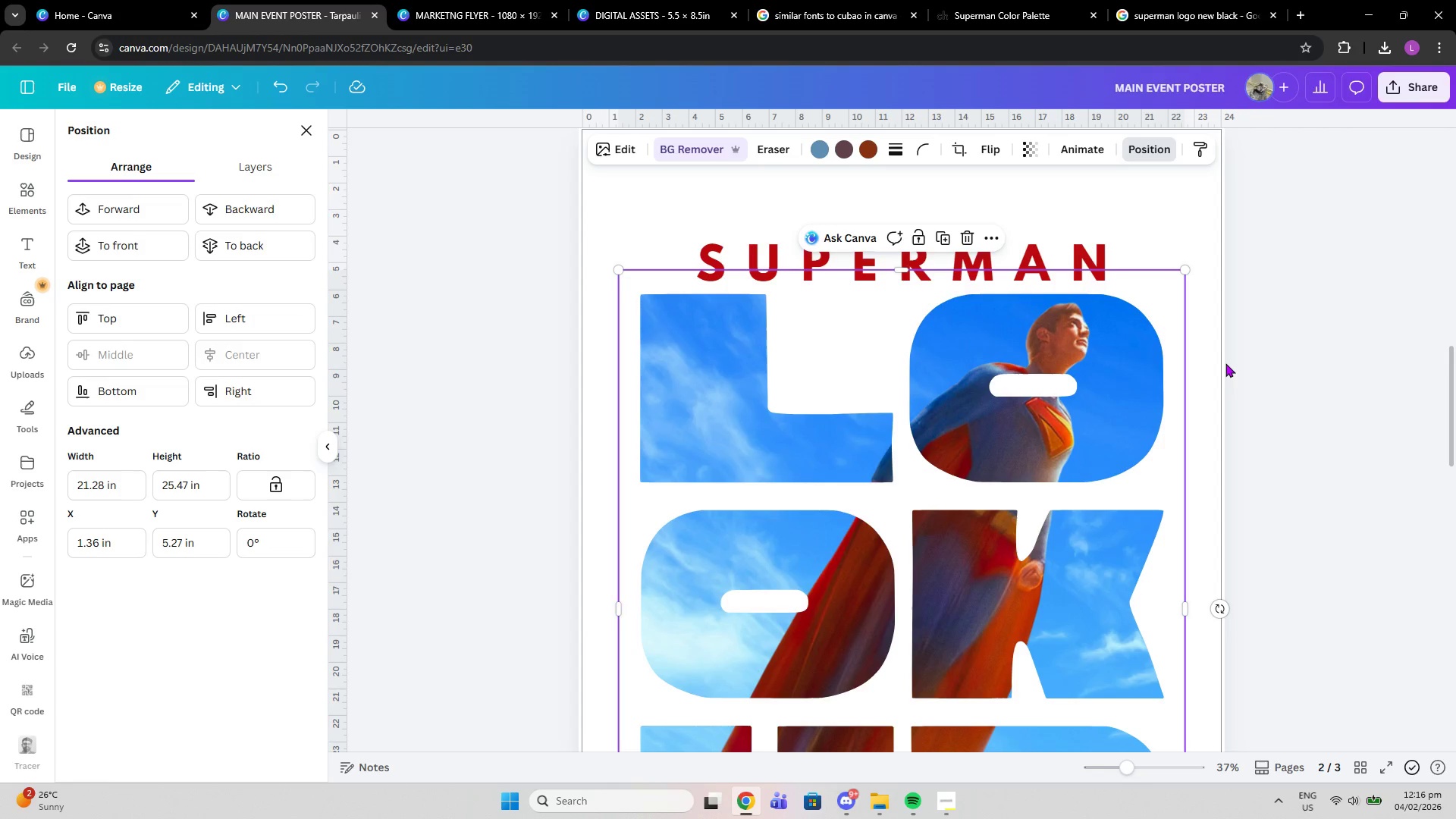 
double_click([1225, 363])
 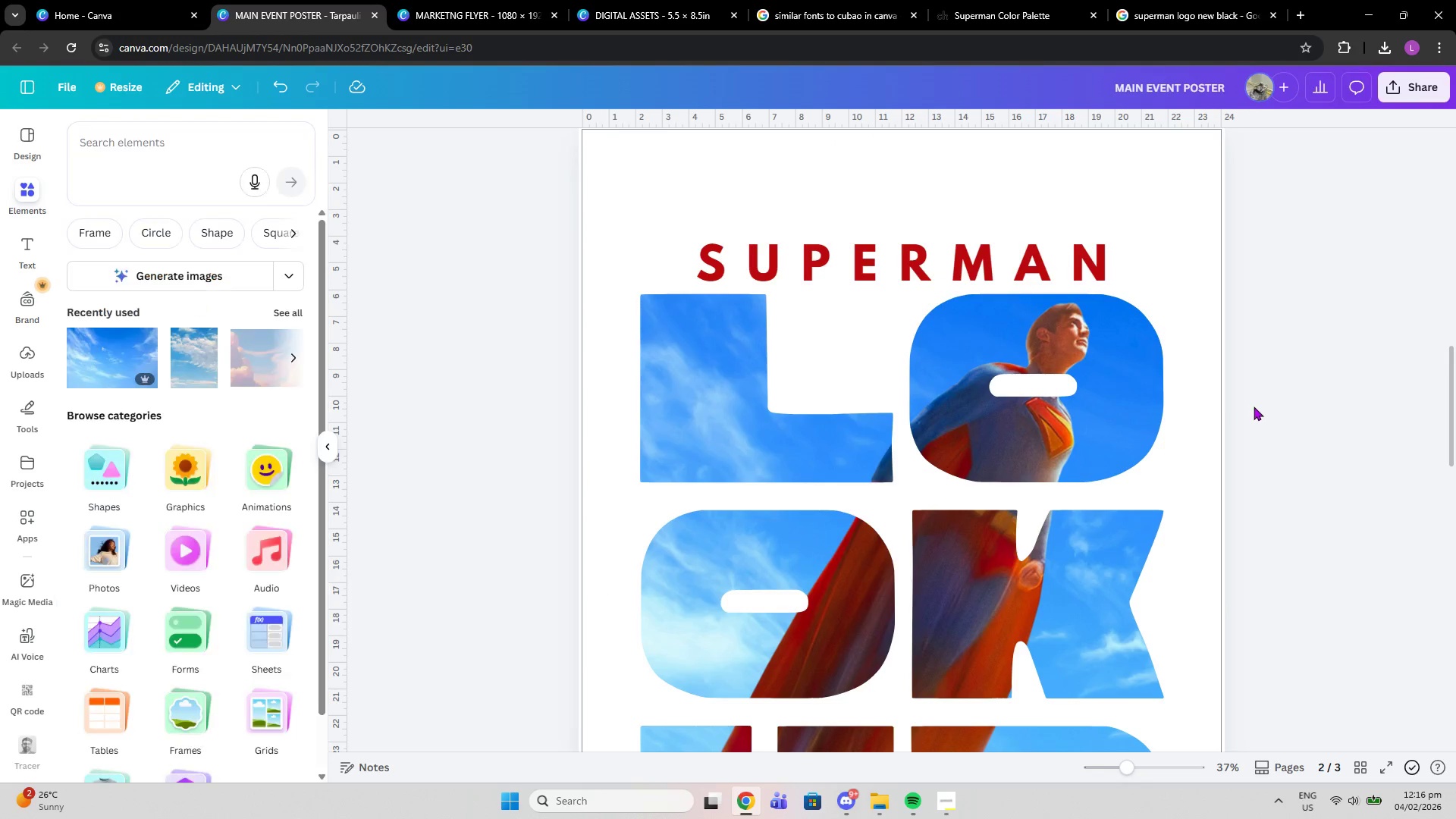 
scroll: coordinate [1241, 413], scroll_direction: down, amount: 3.0
 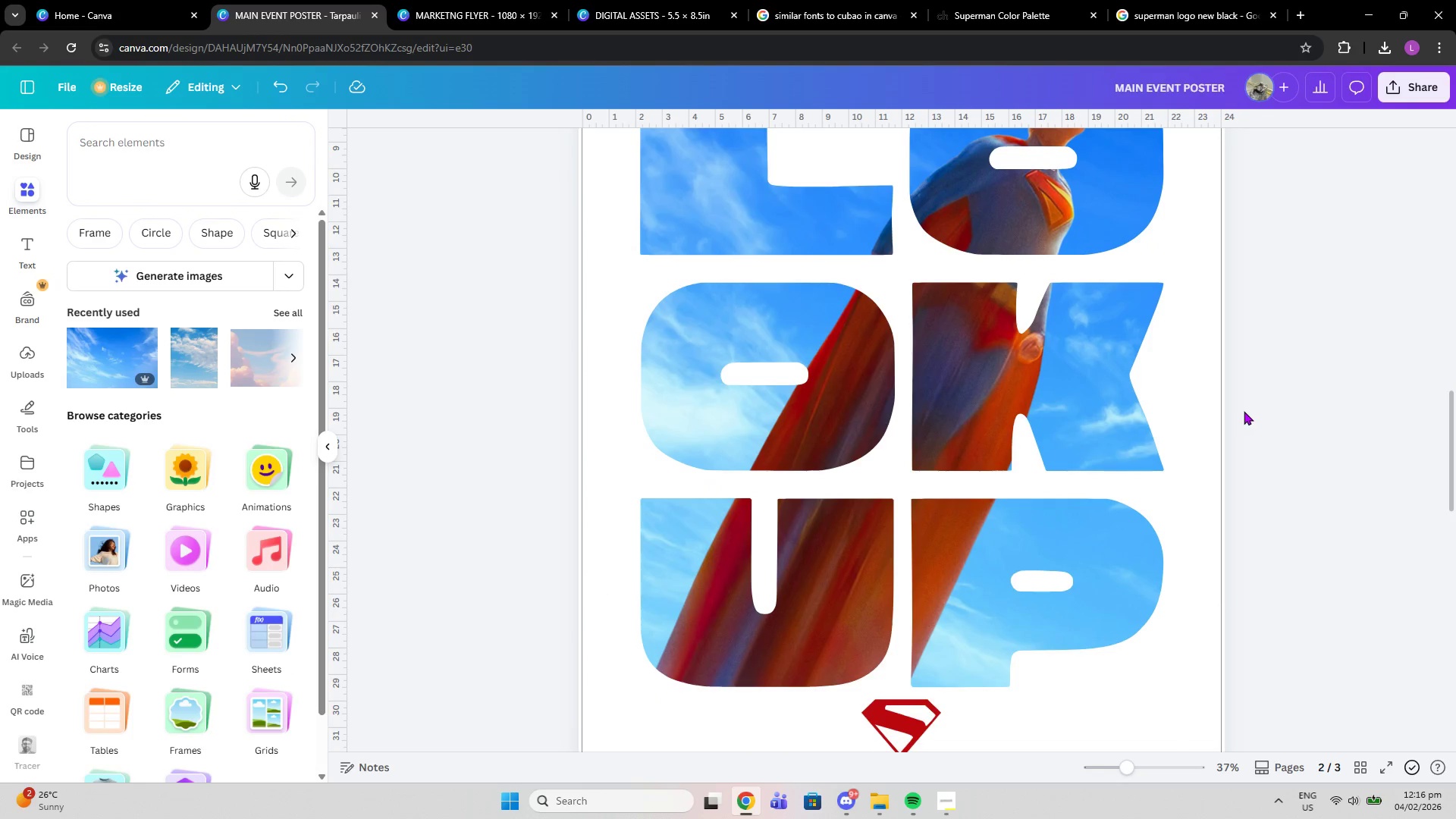 
scroll: coordinate [1244, 411], scroll_direction: up, amount: 3.0
 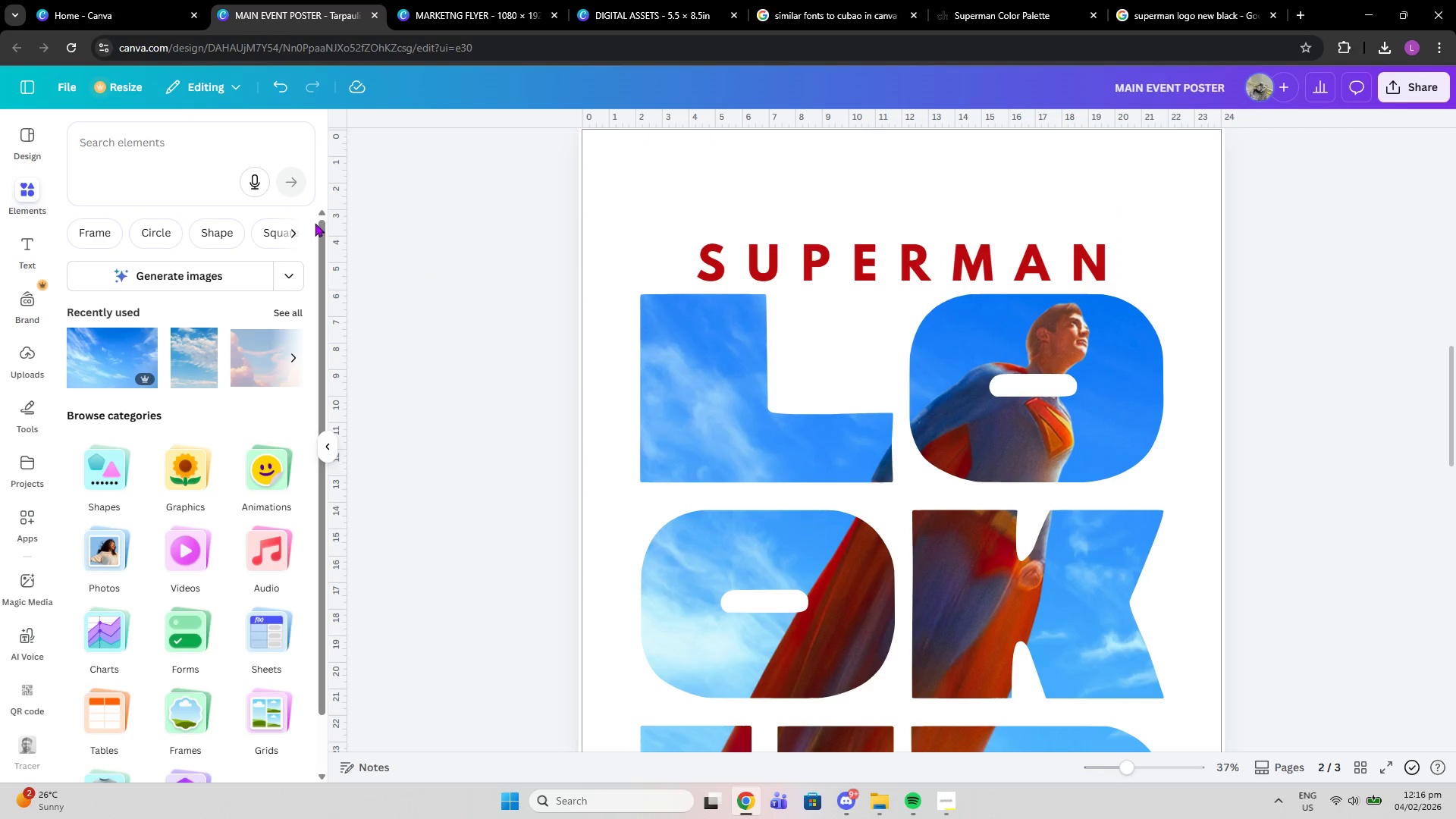 
left_click([433, 275])
 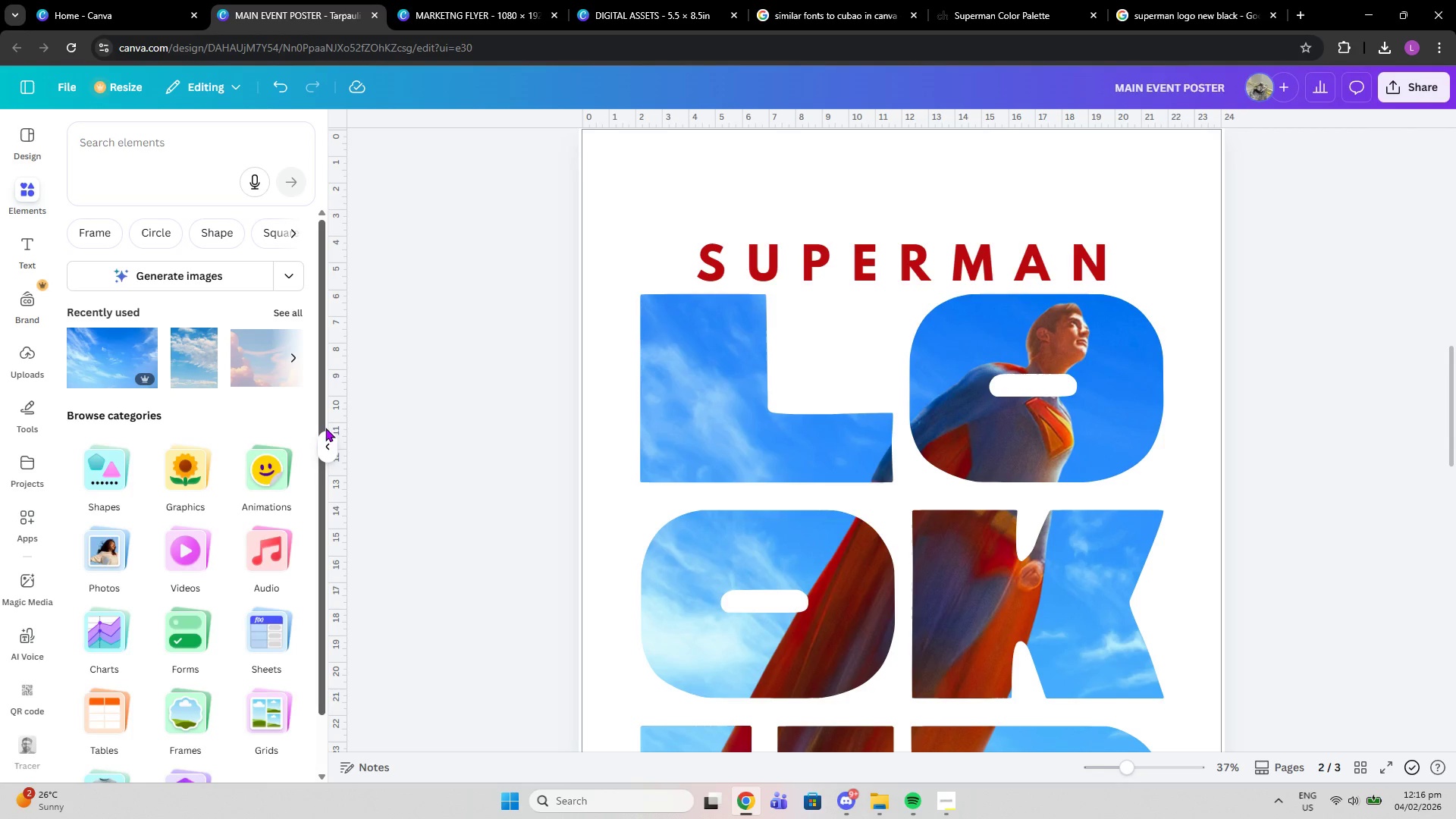 
left_click([335, 443])
 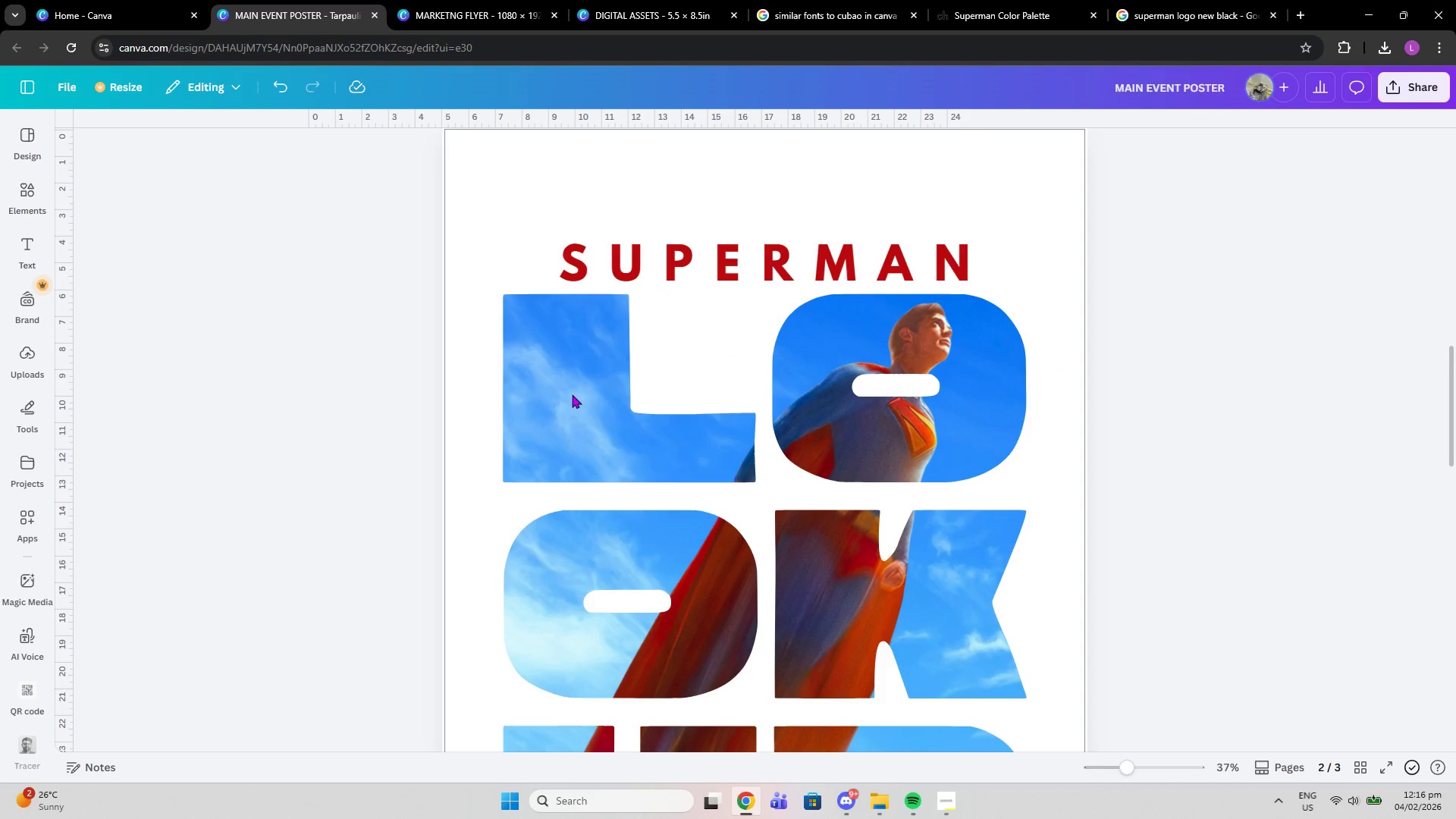 
scroll: coordinate [824, 411], scroll_direction: down, amount: 3.0
 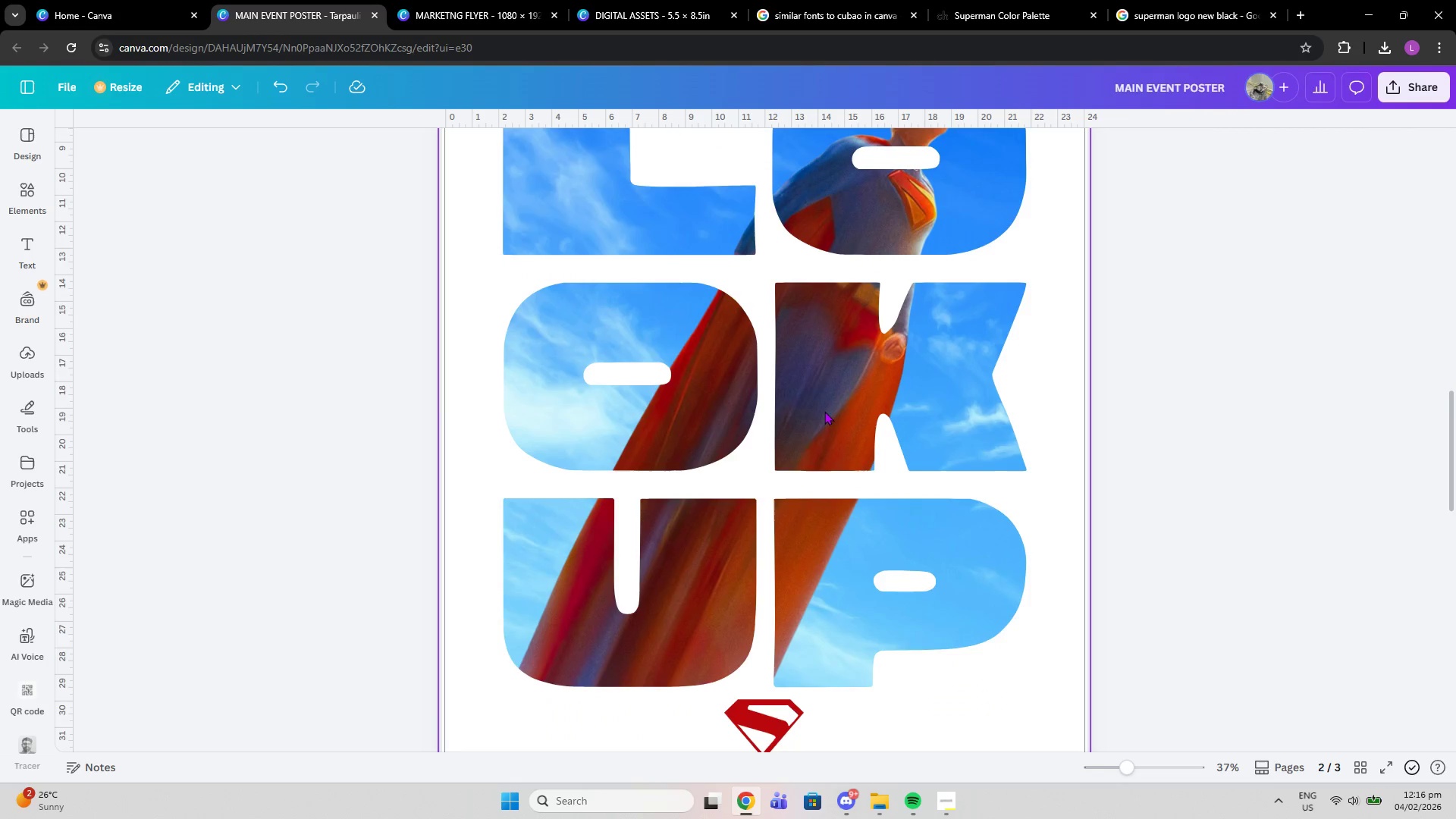 
scroll: coordinate [824, 411], scroll_direction: up, amount: 2.0
 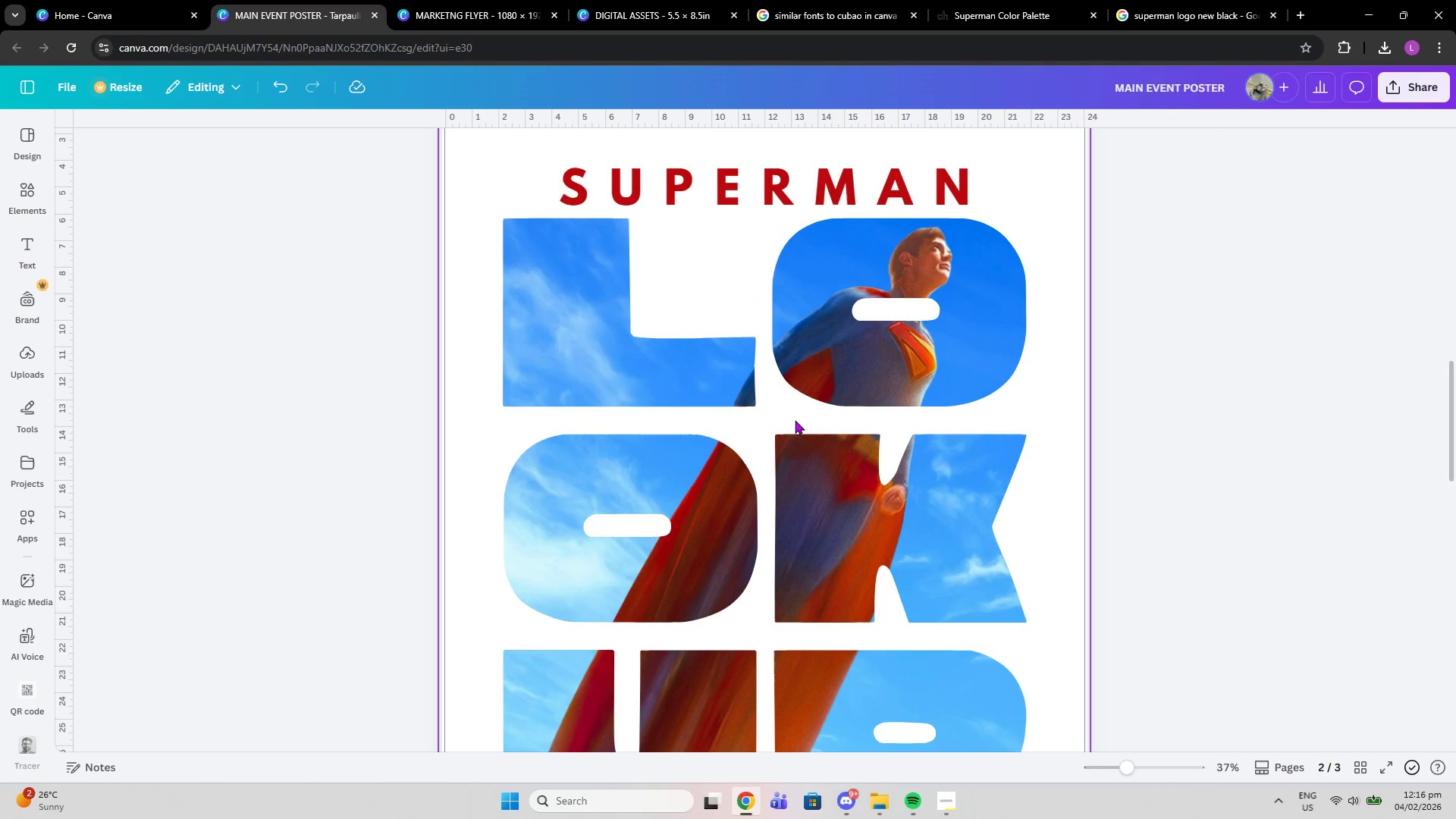 
left_click([795, 420])
 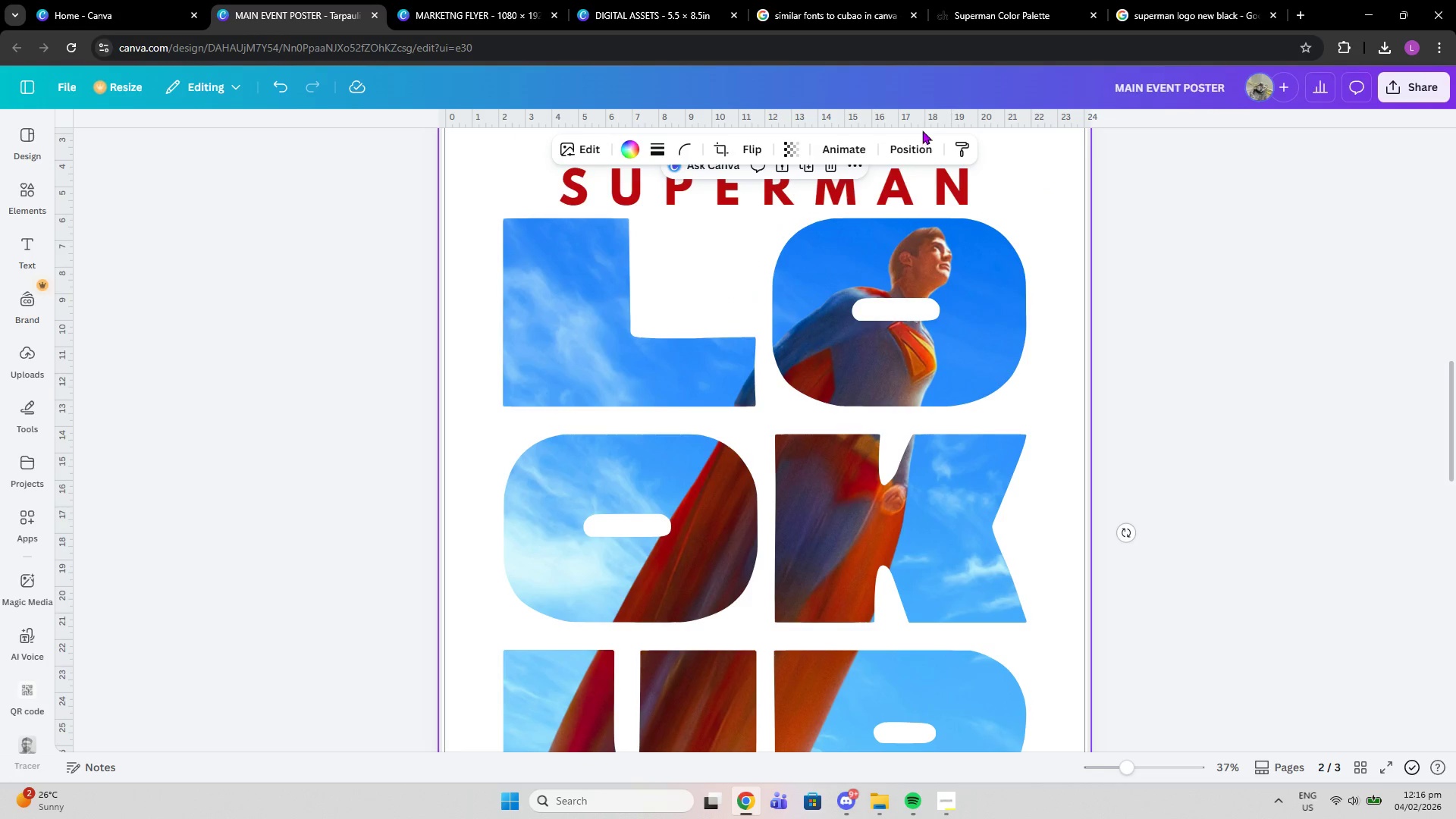 
left_click([897, 149])
 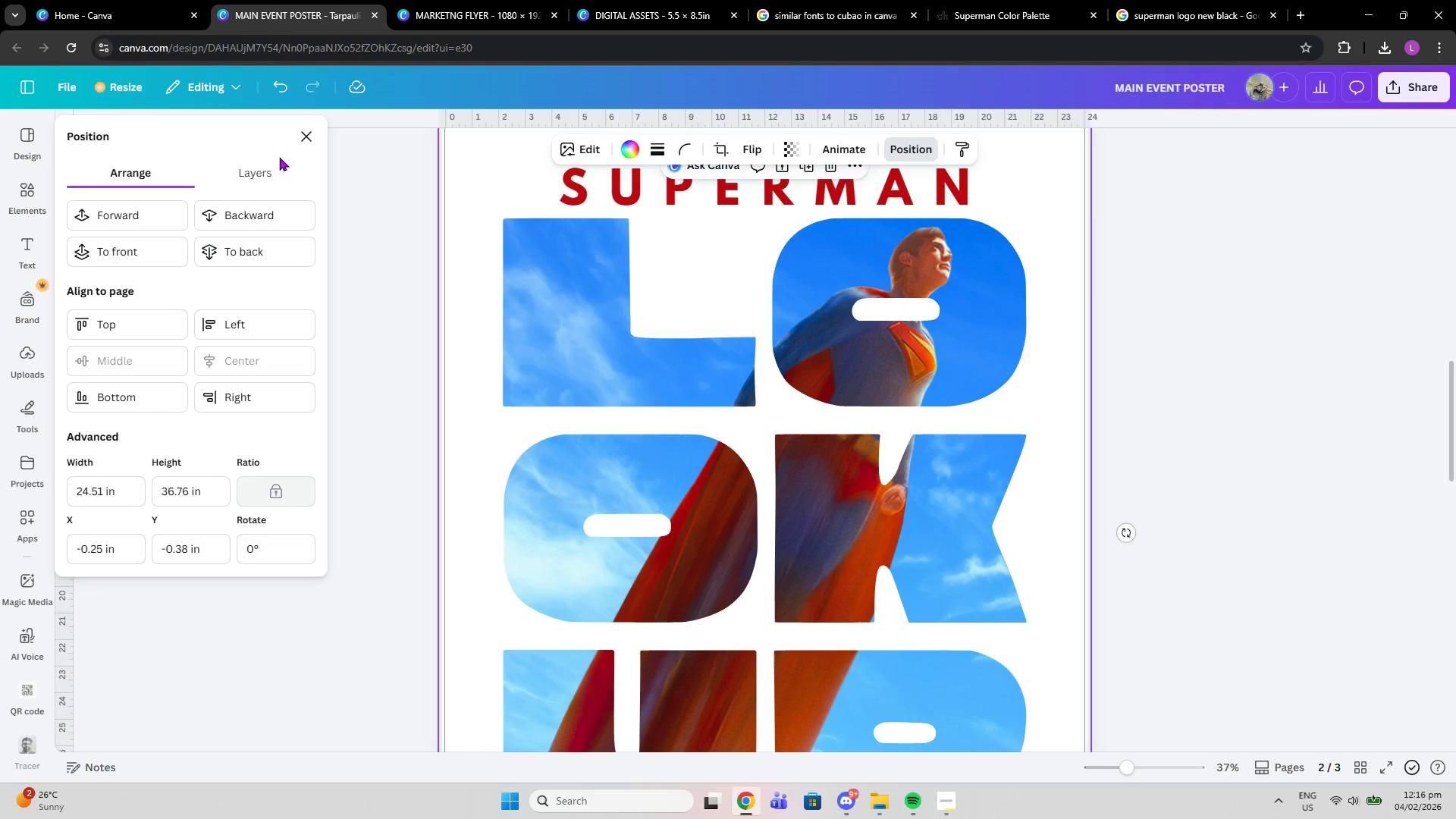 
left_click([260, 172])
 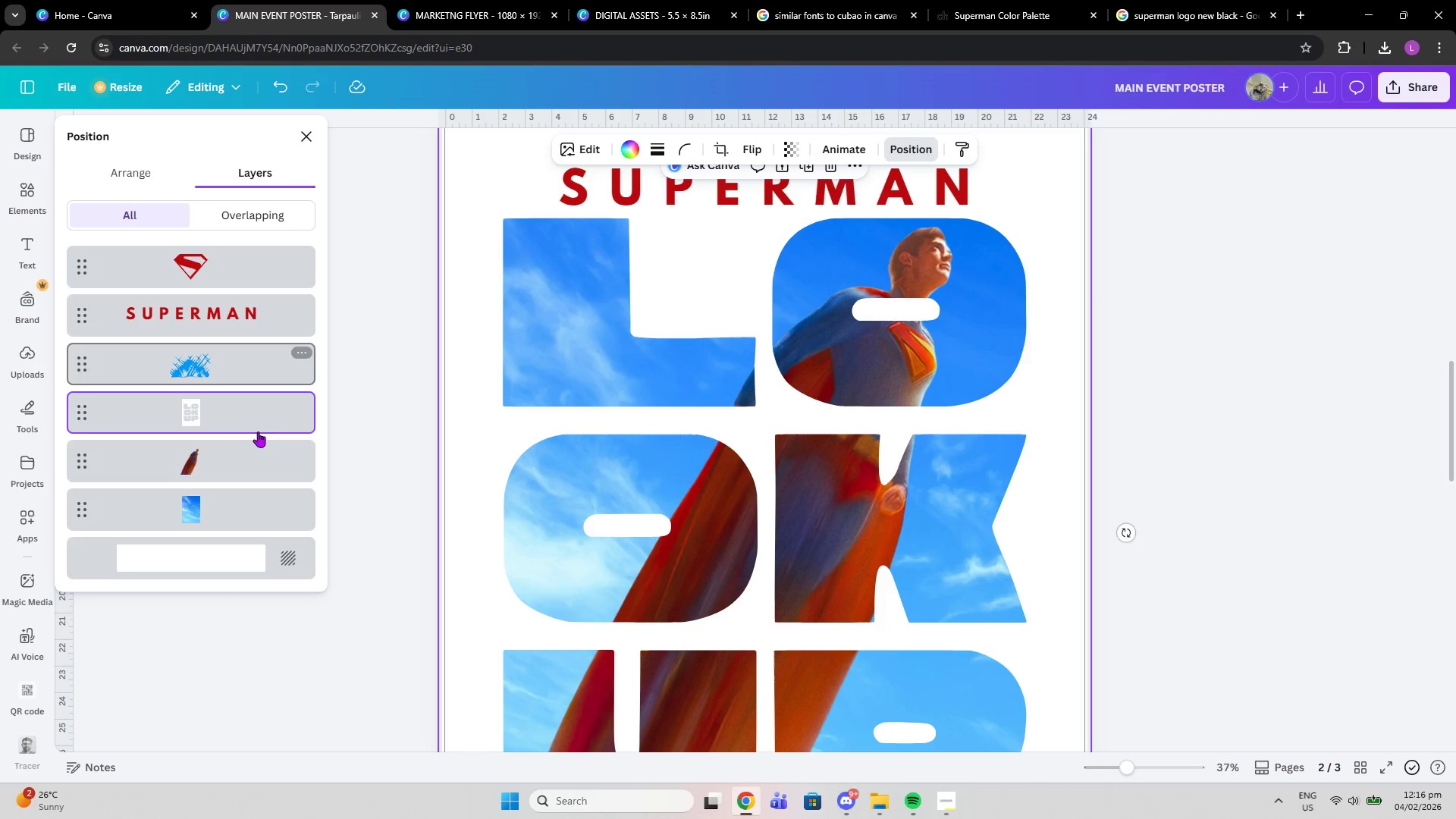 
left_click([246, 449])
 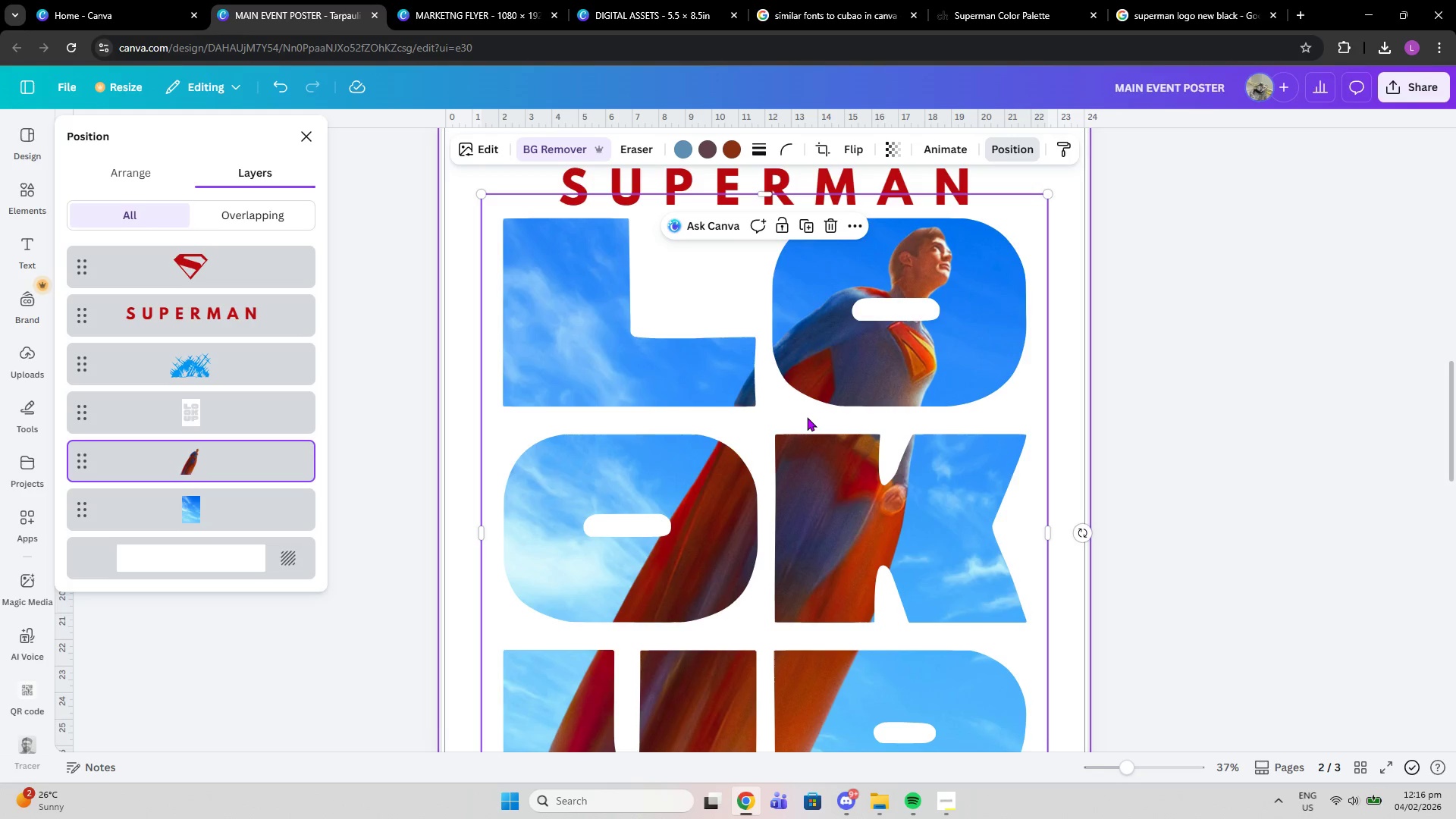 
left_click_drag(start_coordinate=[807, 417], to_coordinate=[765, 415])
 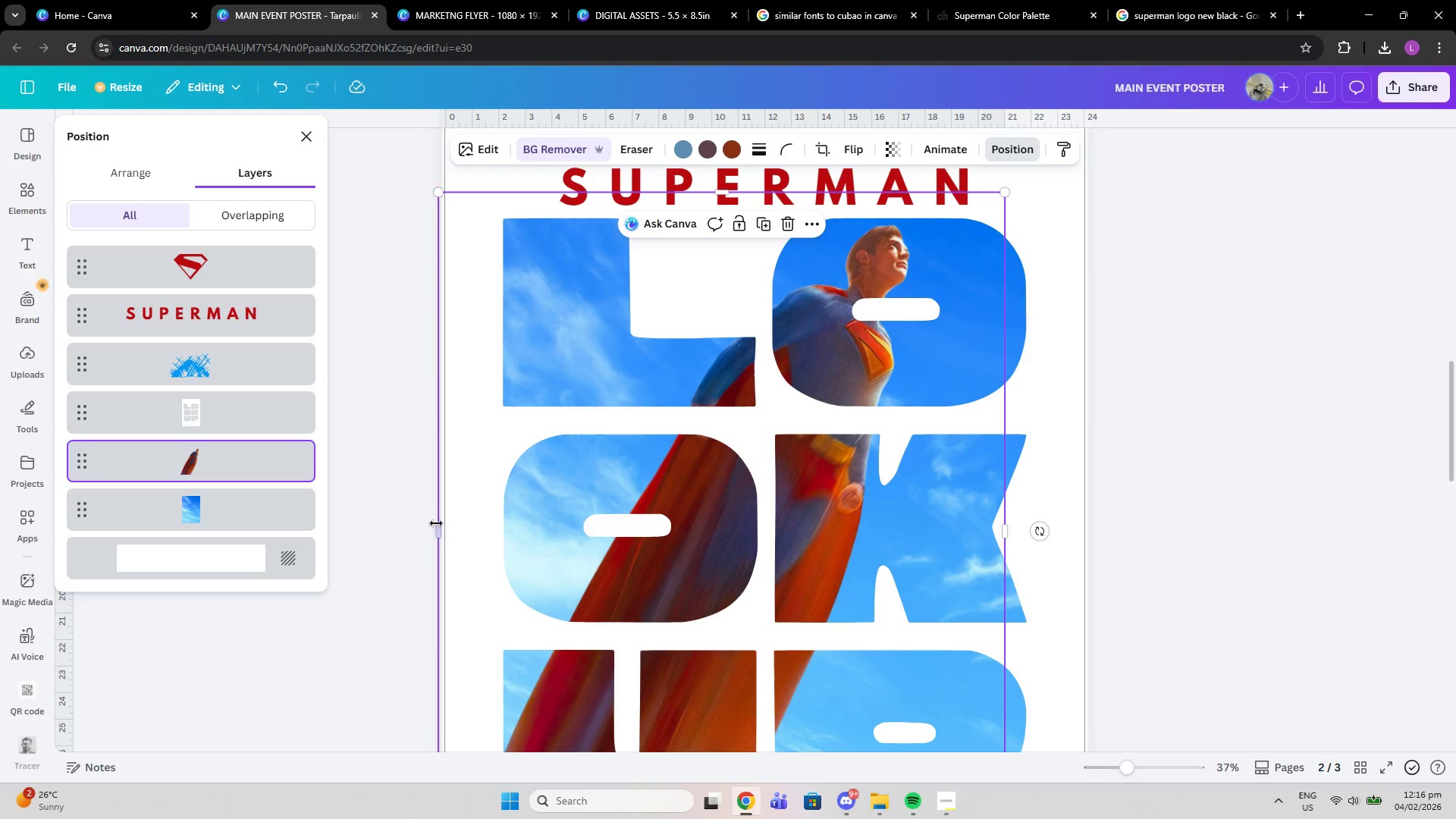 
left_click_drag(start_coordinate=[436, 523], to_coordinate=[476, 524])
 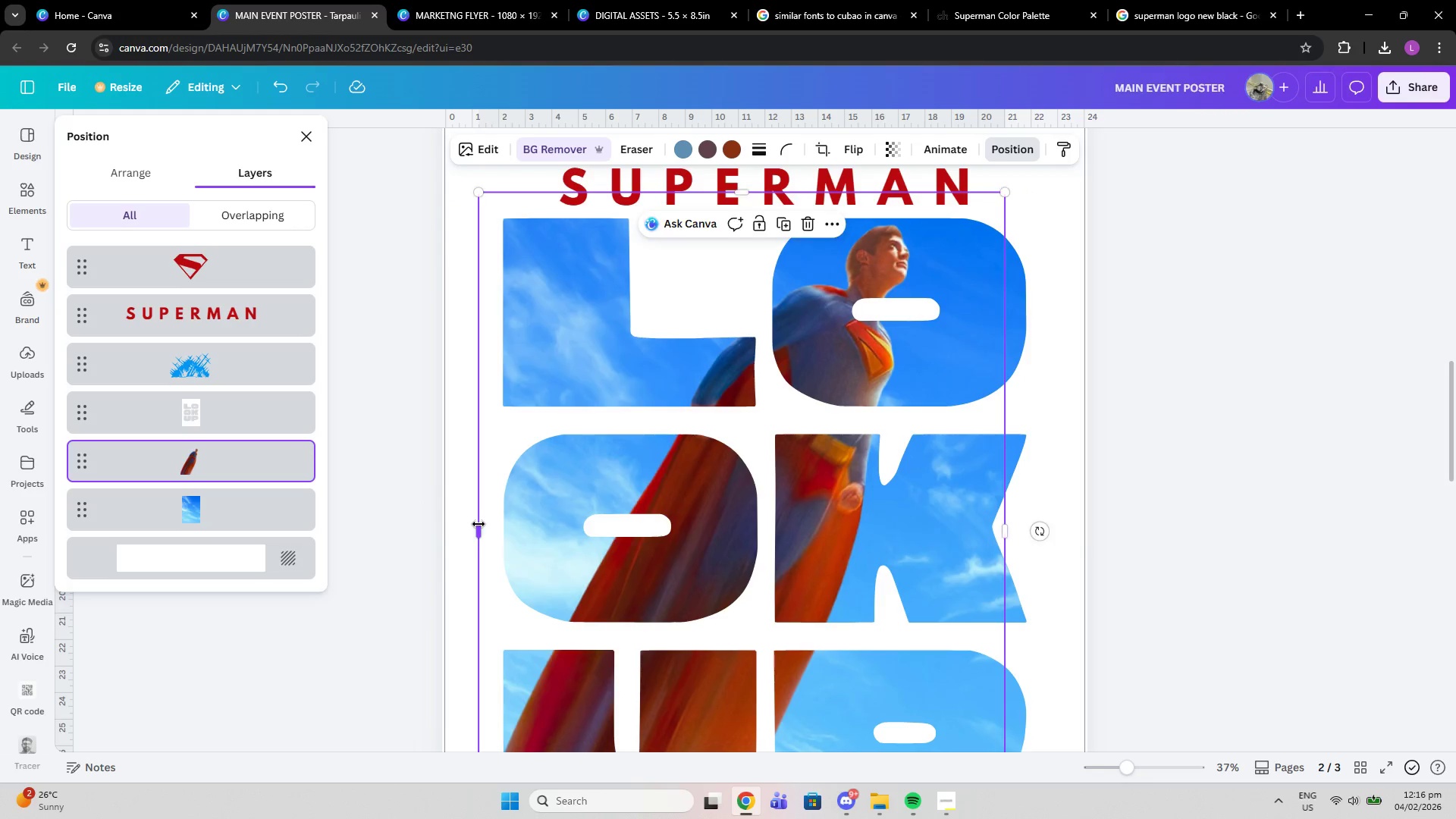 
scroll: coordinate [479, 524], scroll_direction: down, amount: 2.0
 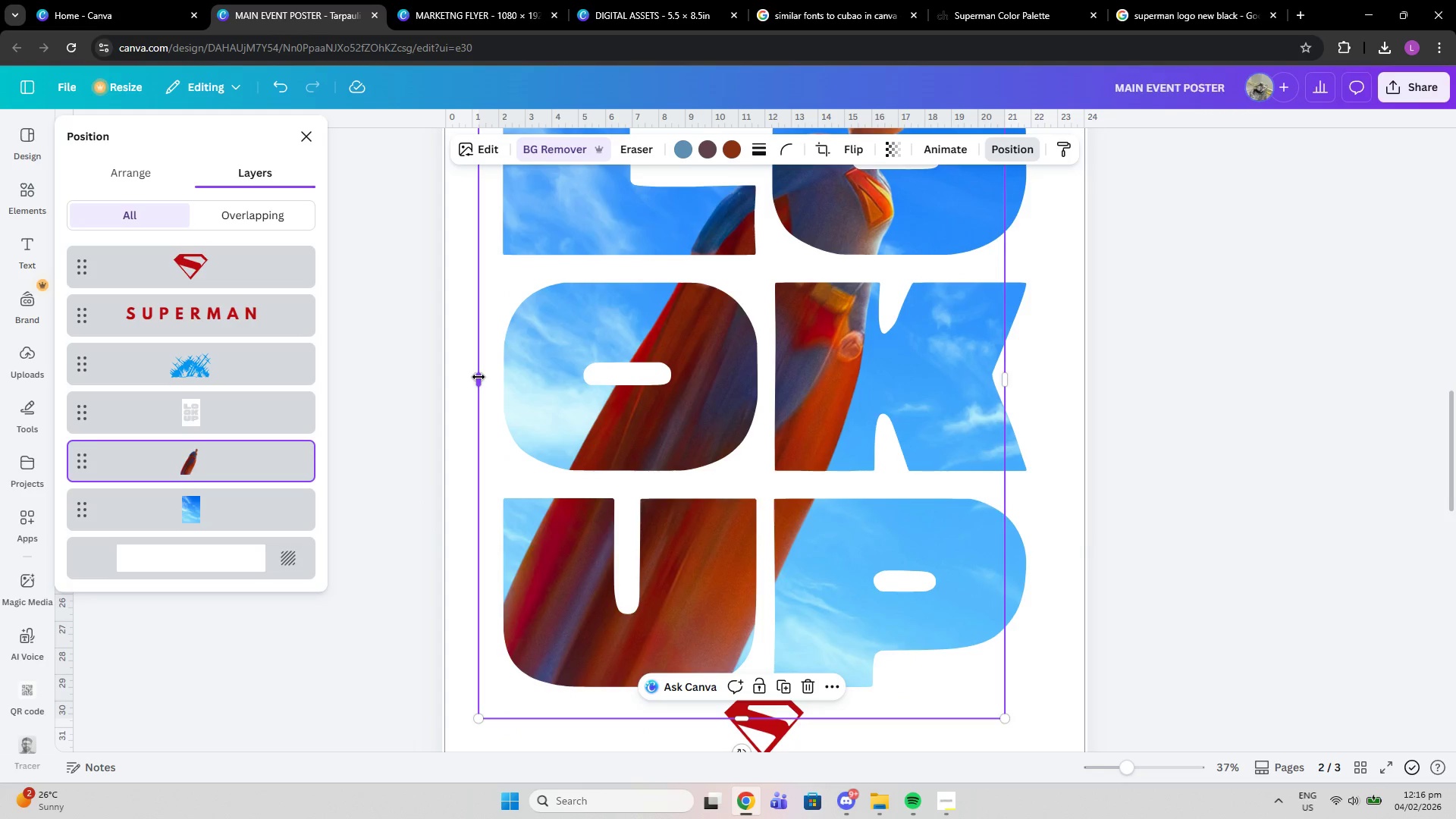 
left_click_drag(start_coordinate=[479, 377], to_coordinate=[504, 377])
 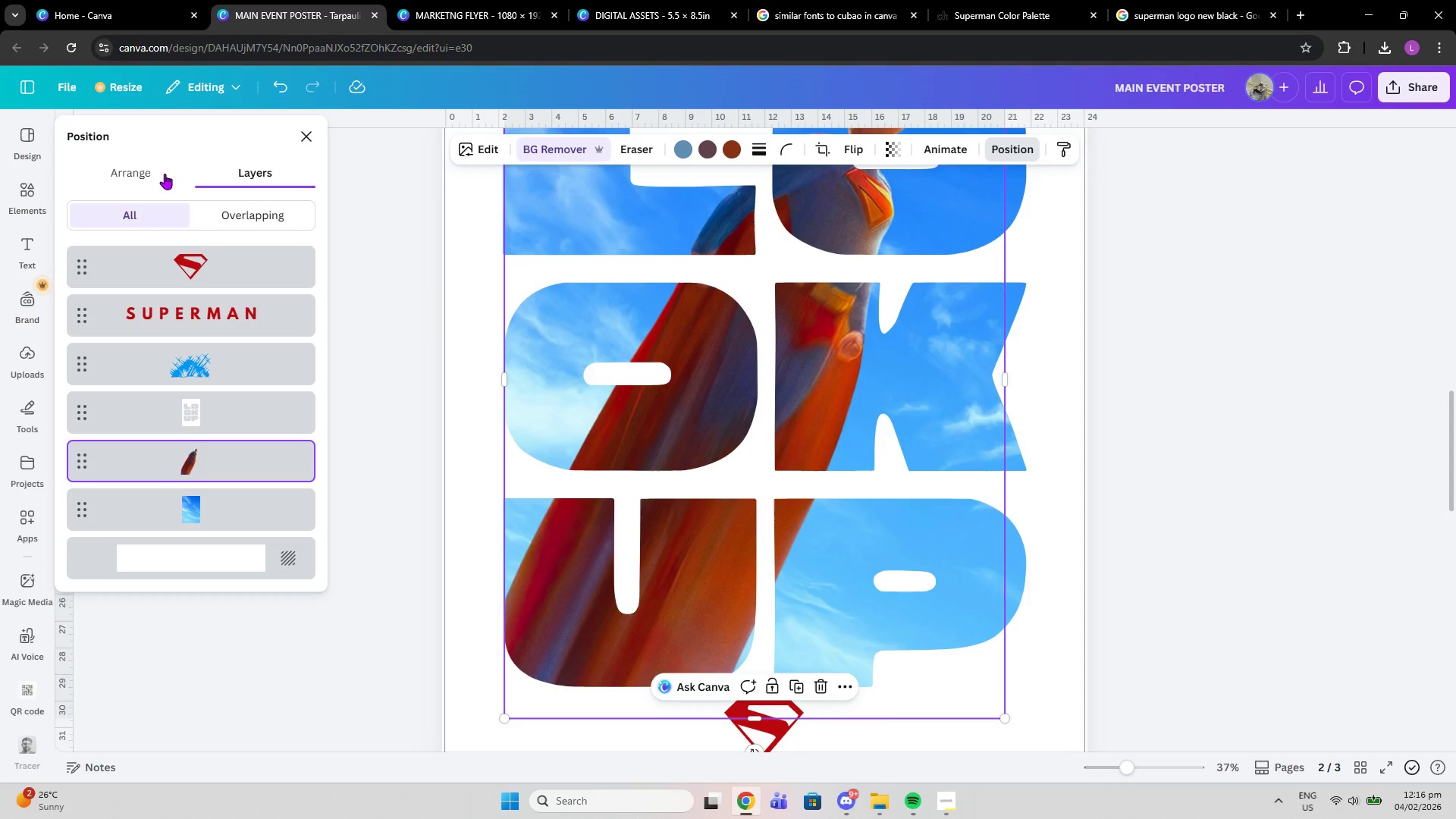 
left_click([165, 174])
 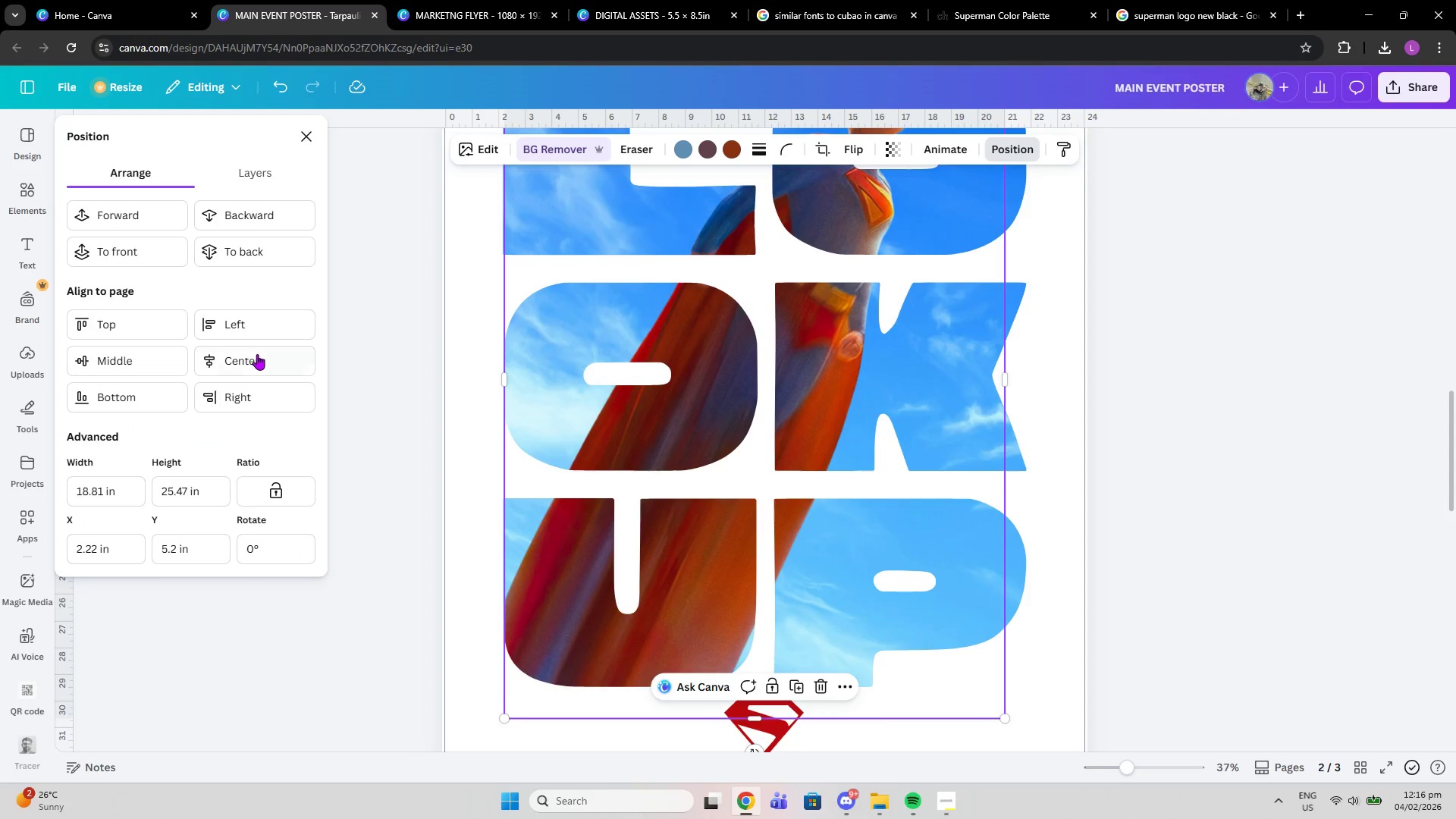 
left_click([257, 354])
 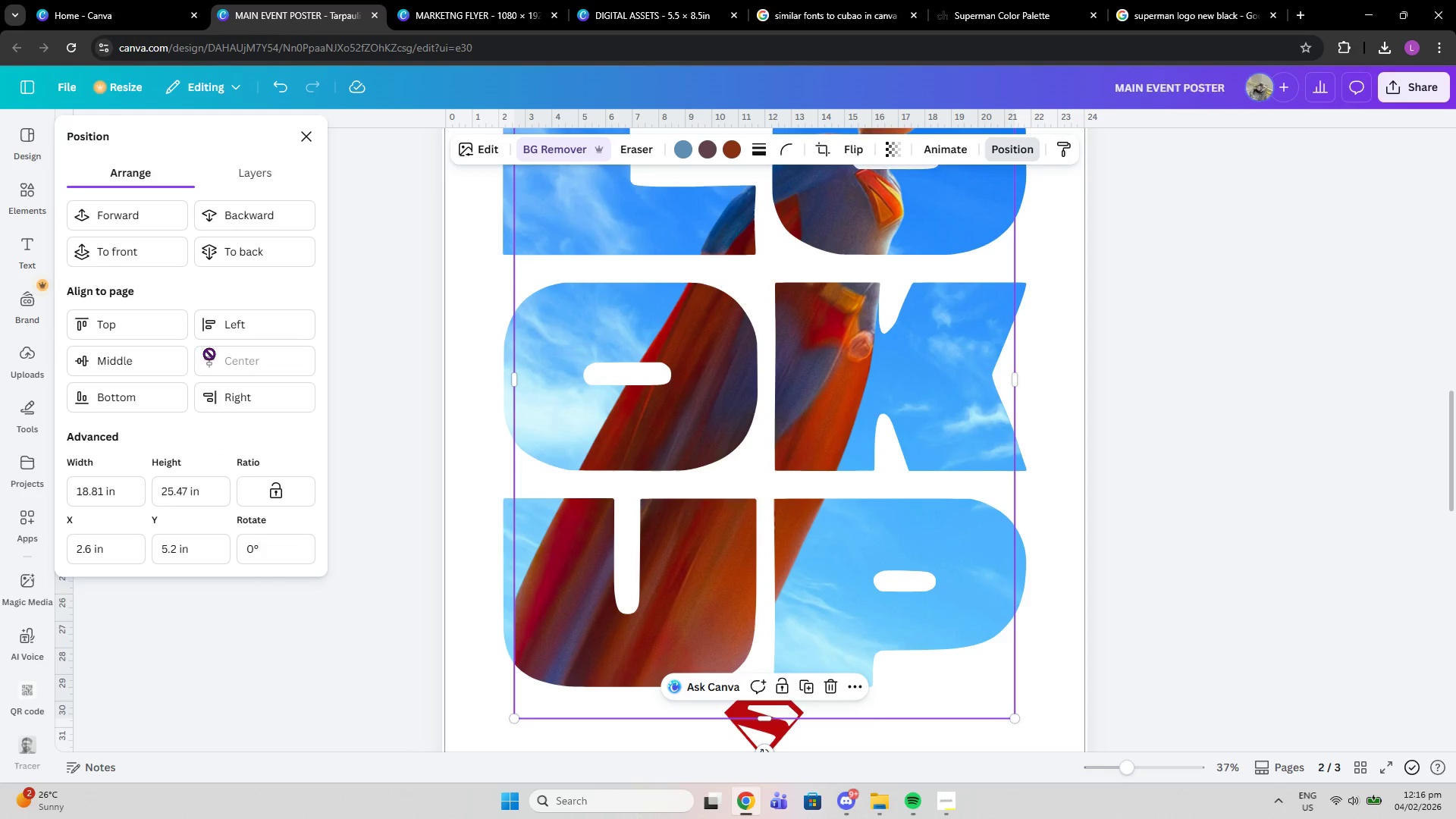 
left_click([159, 364])
 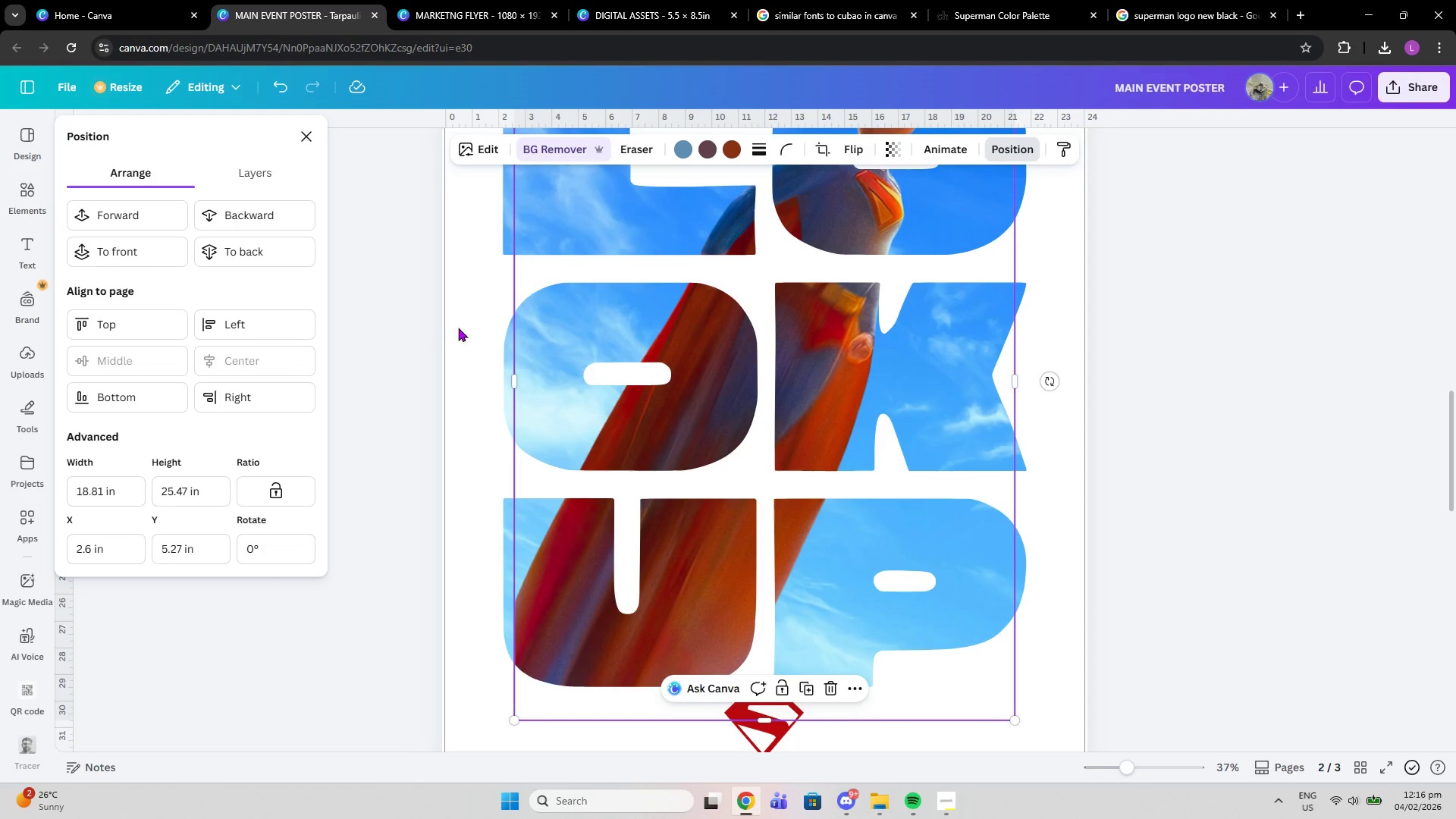 
scroll: coordinate [458, 328], scroll_direction: up, amount: 2.0
 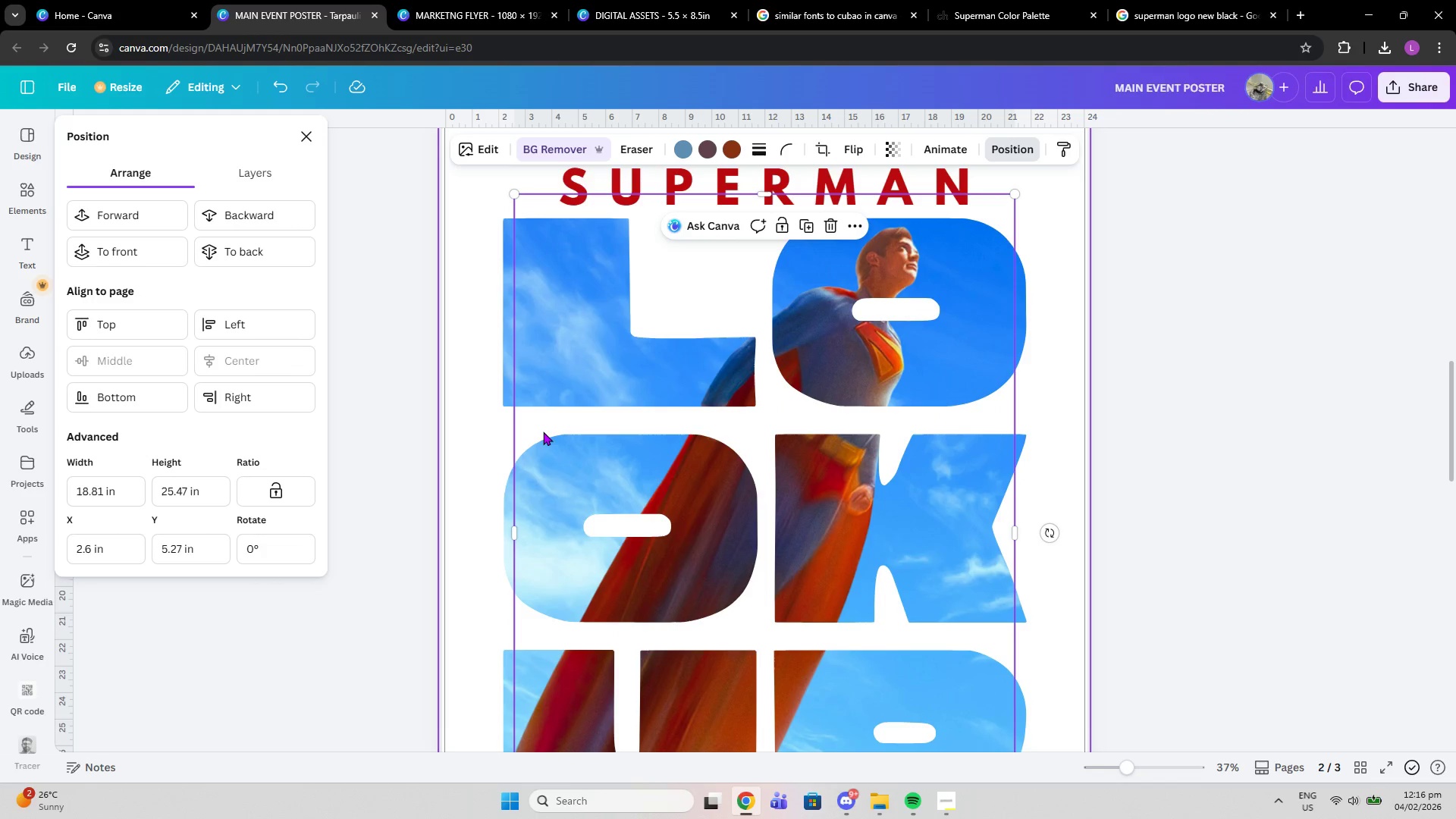 
scroll: coordinate [543, 431], scroll_direction: down, amount: 1.0
 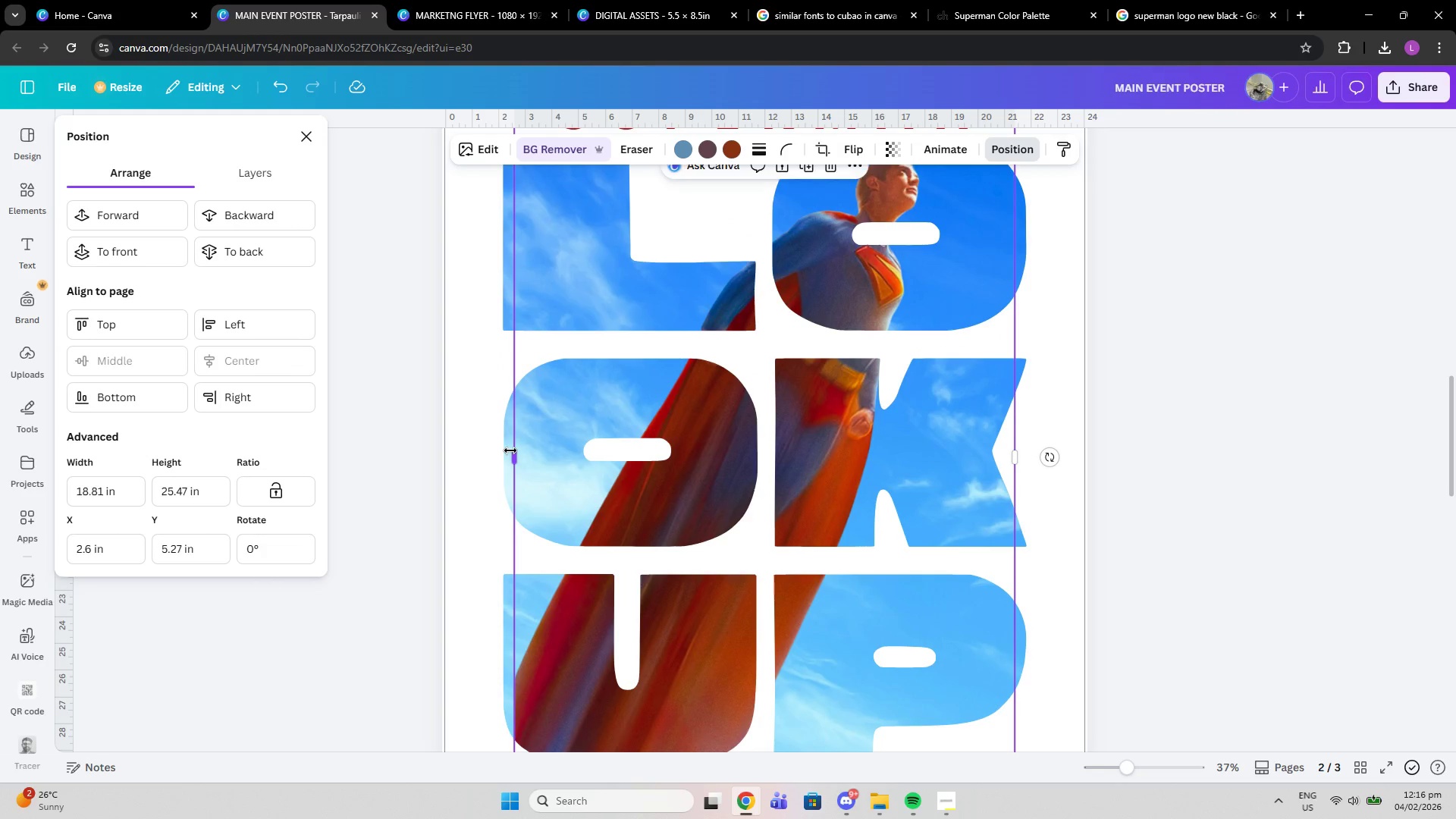 
left_click_drag(start_coordinate=[510, 450], to_coordinate=[491, 448])
 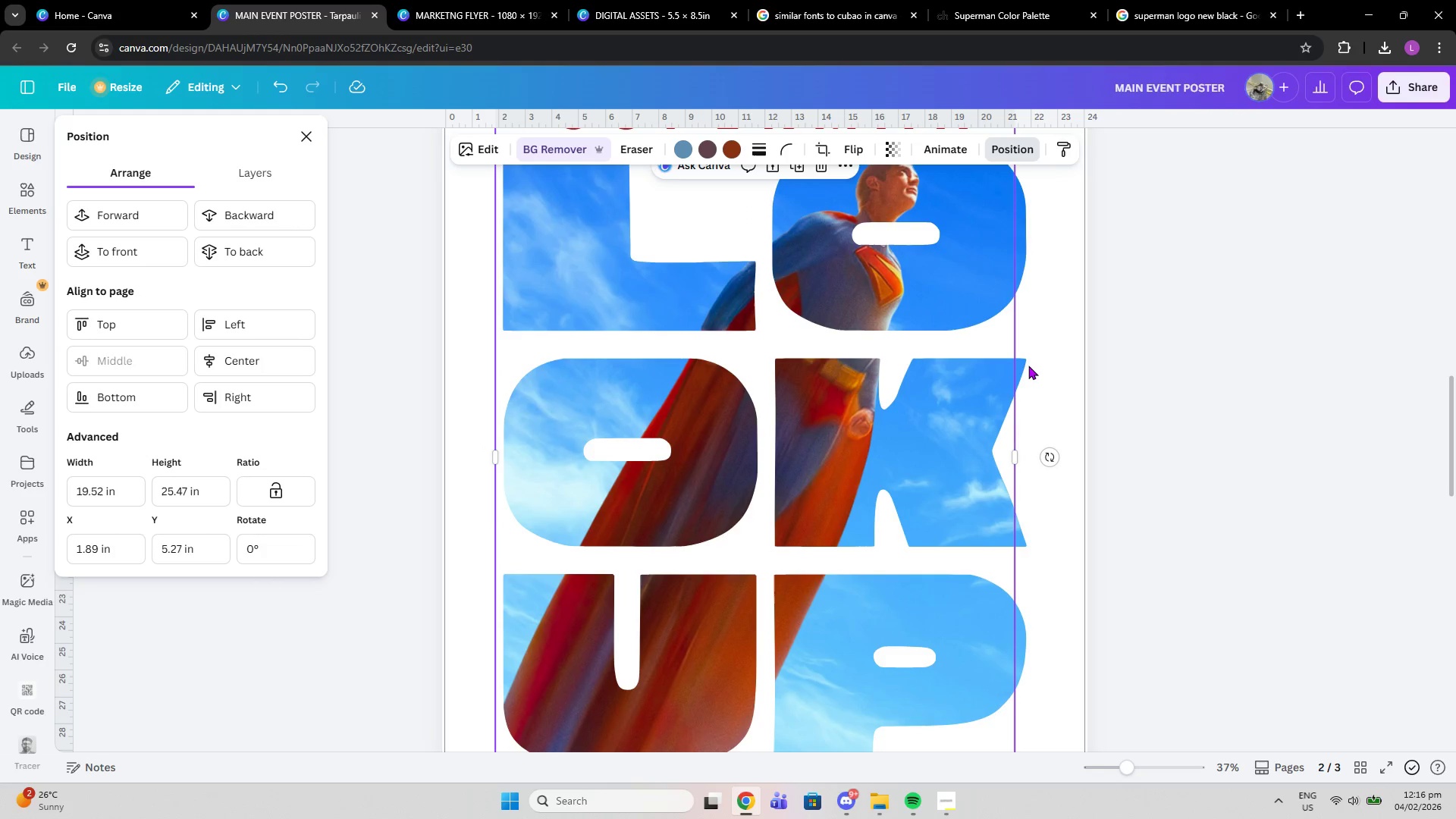 
left_click([1028, 366])
 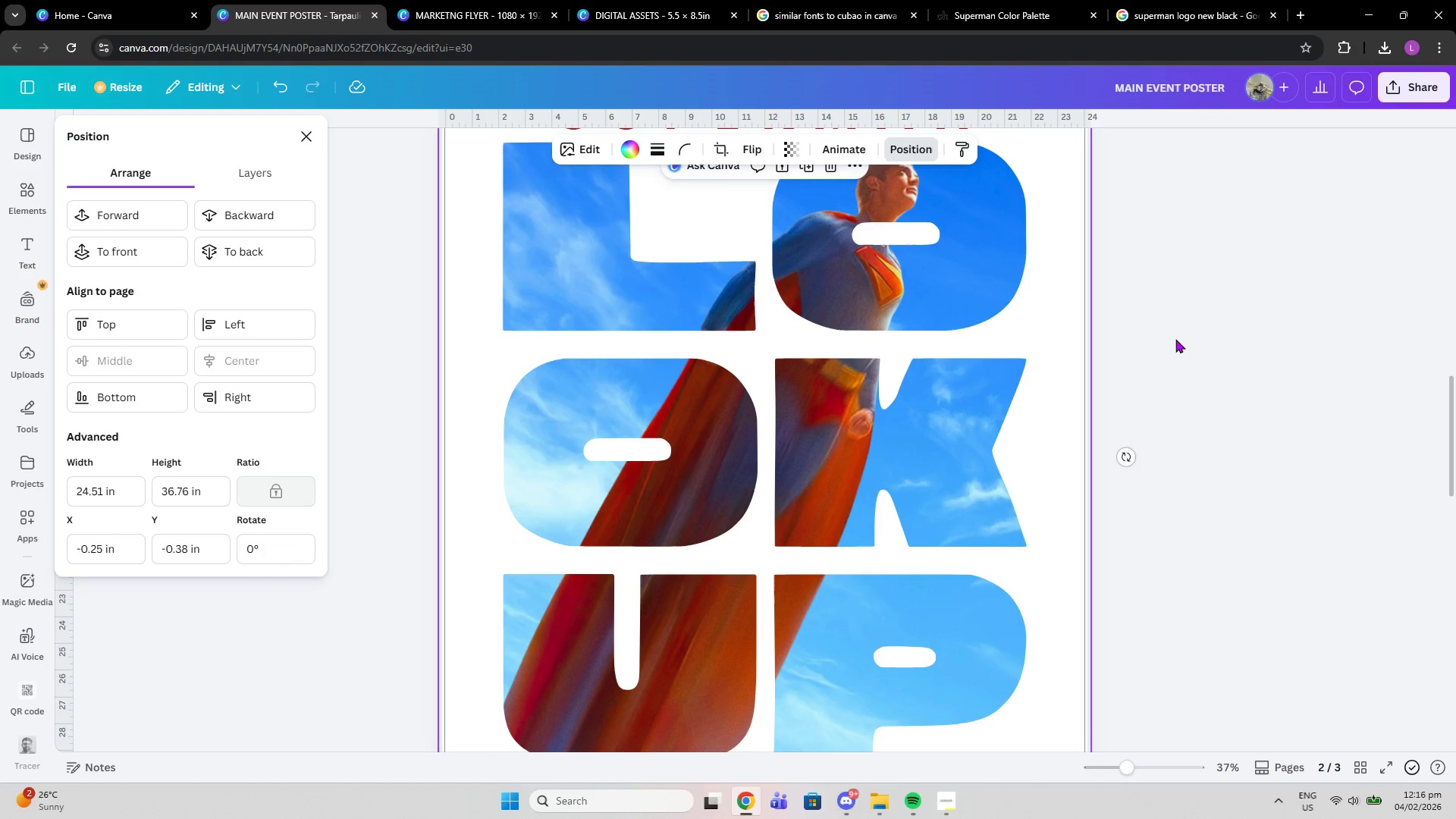 
left_click([1175, 339])
 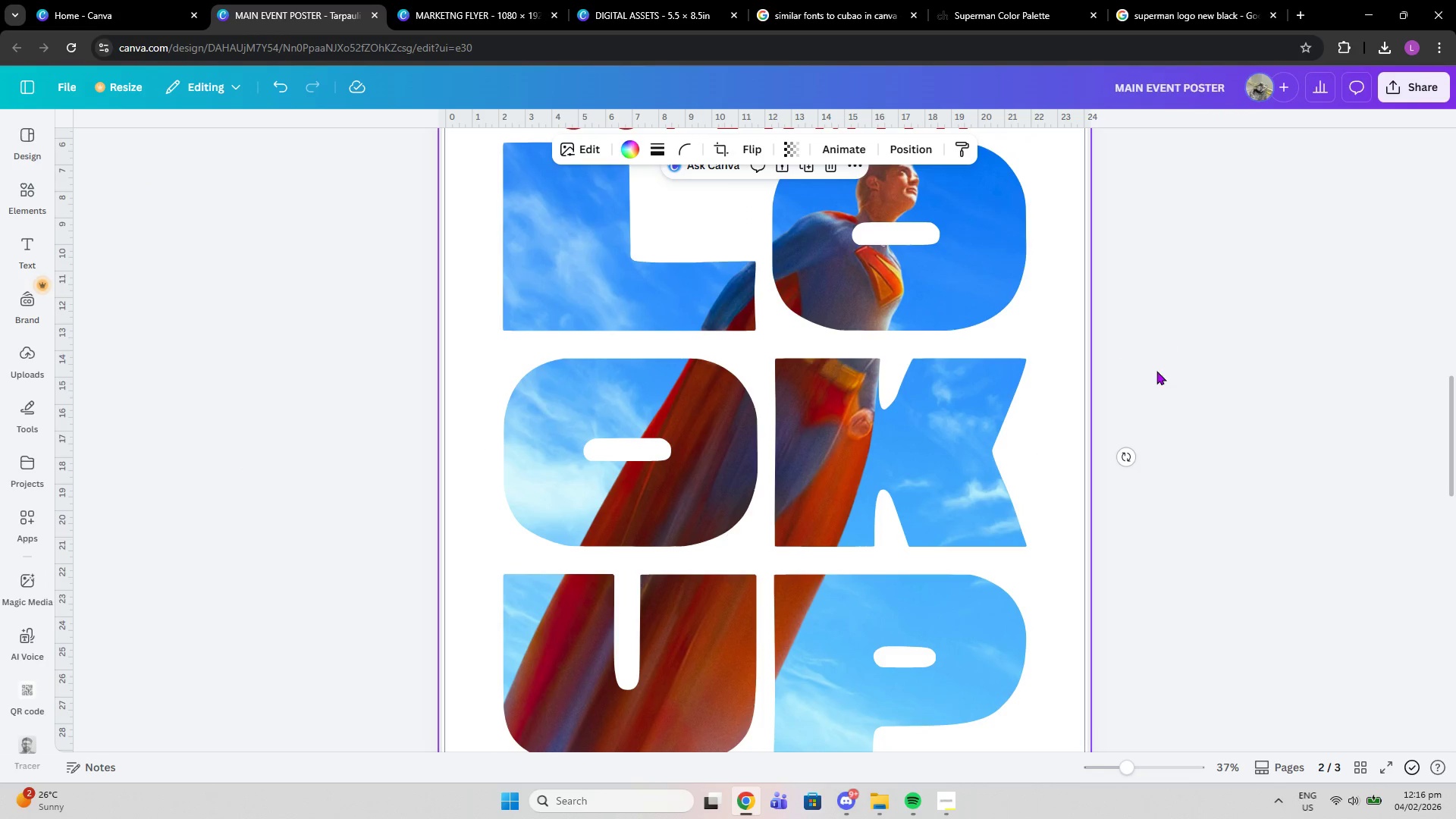 
scroll: coordinate [1156, 372], scroll_direction: up, amount: 2.0
 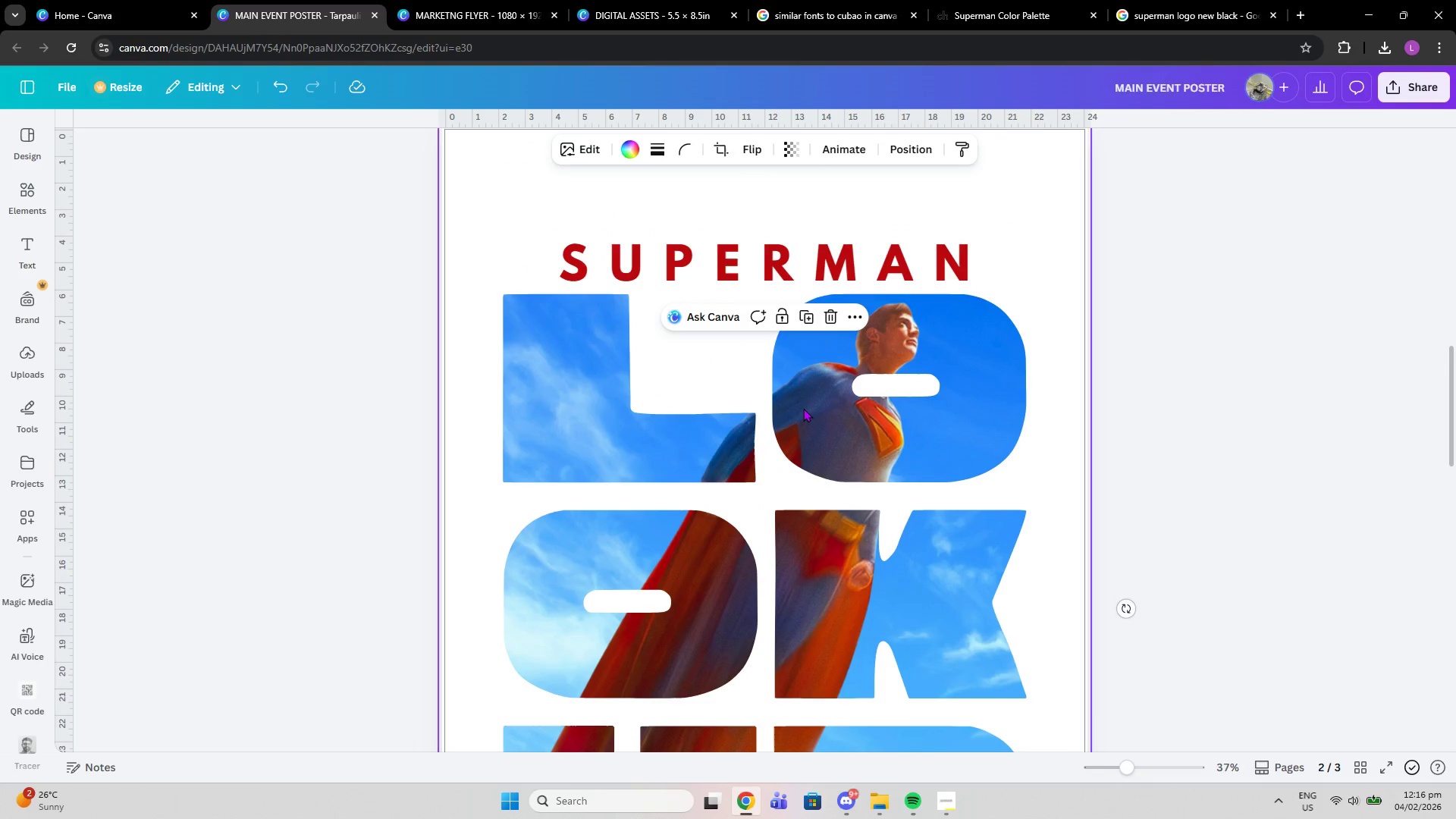 
left_click([802, 412])
 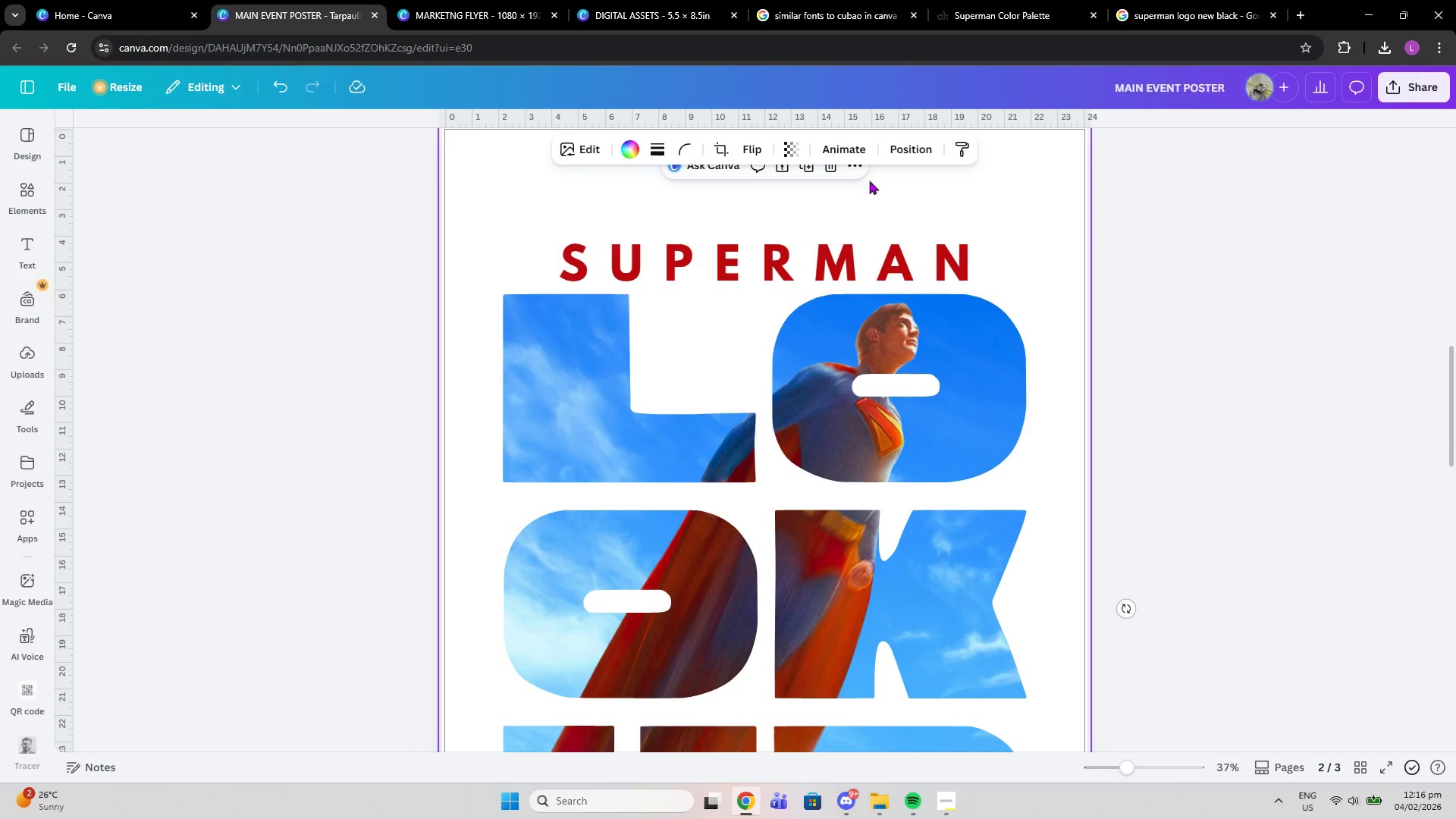 
left_click([912, 135])
 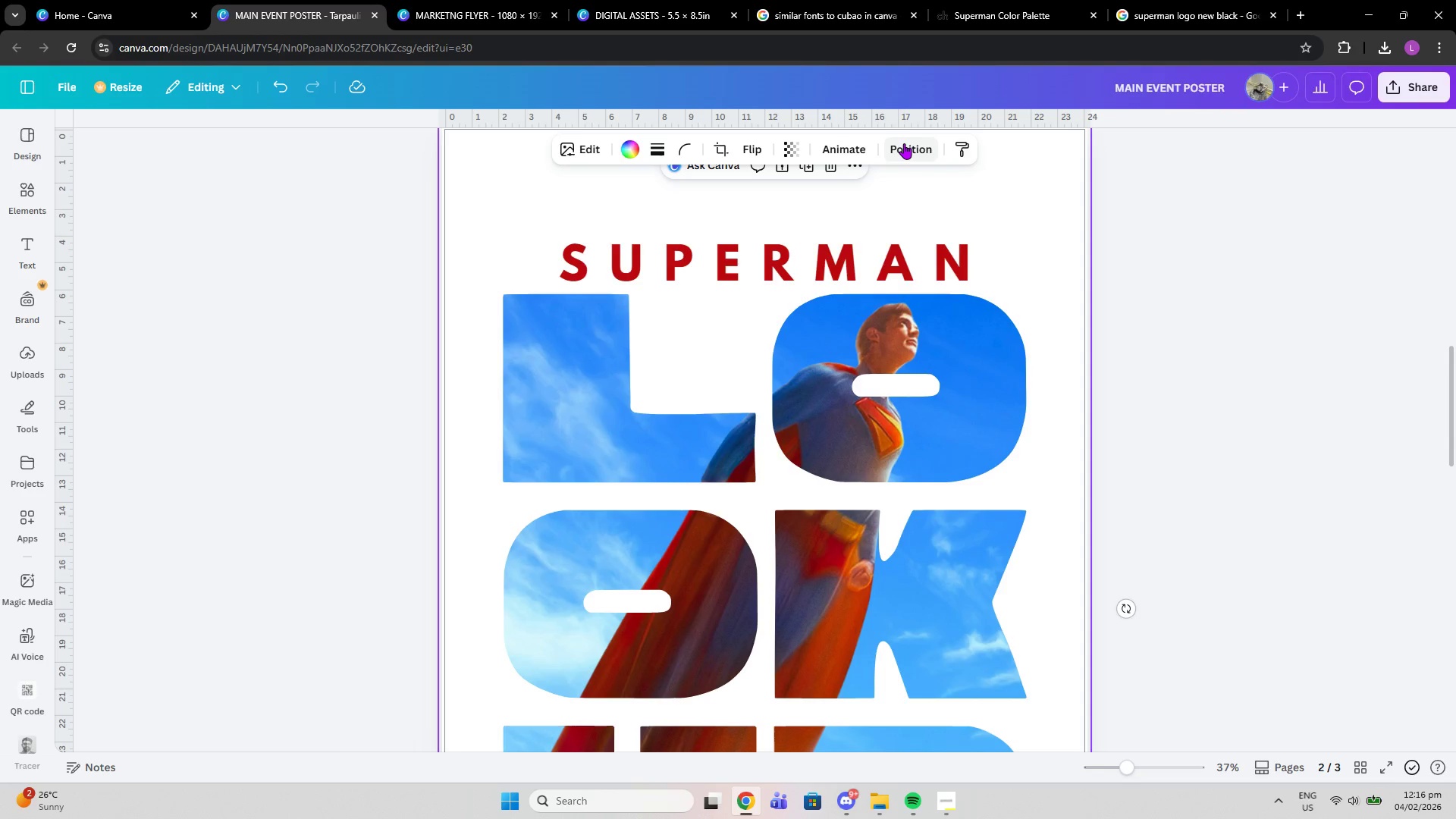 
left_click([904, 143])
 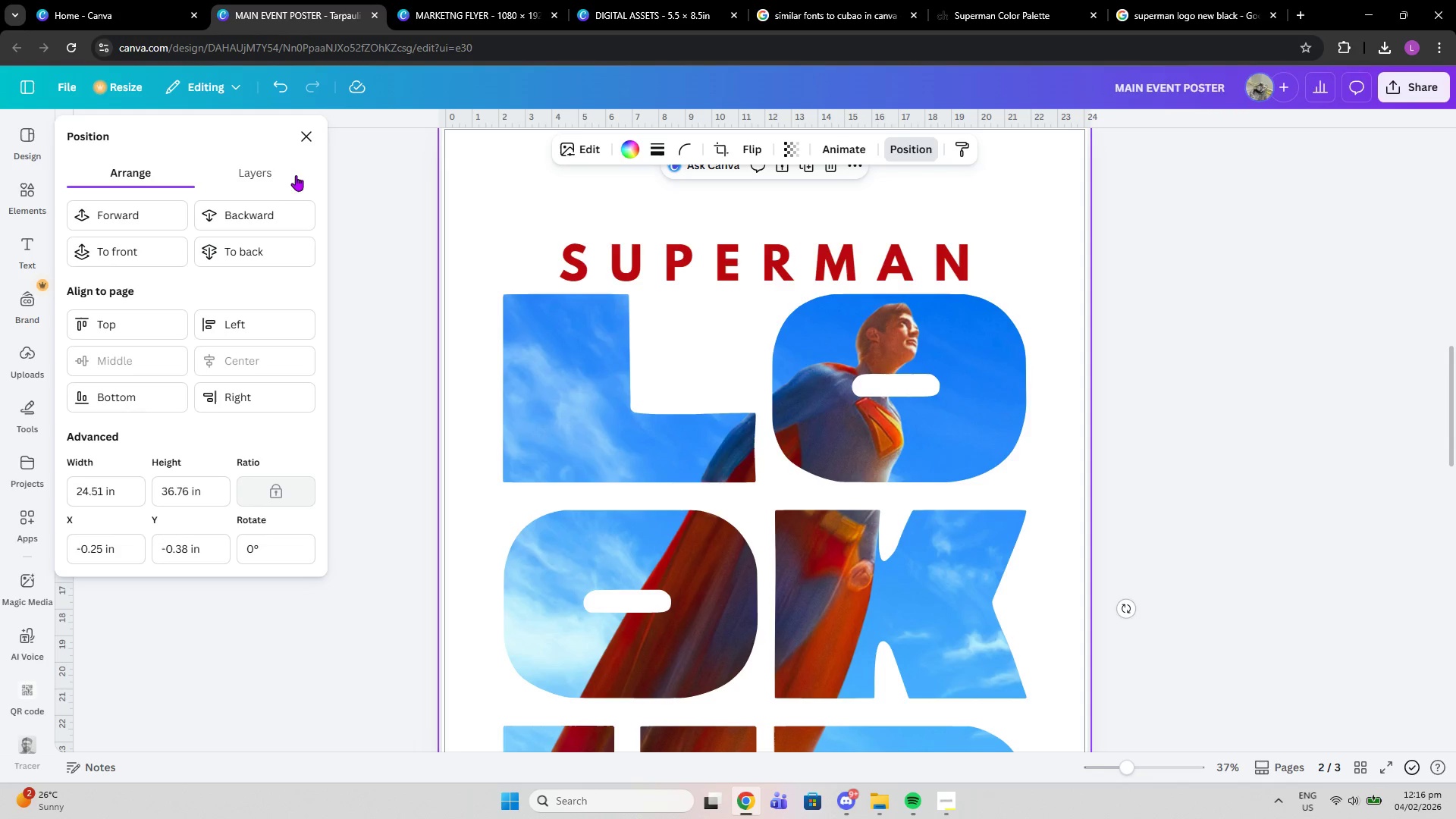 
left_click([288, 173])
 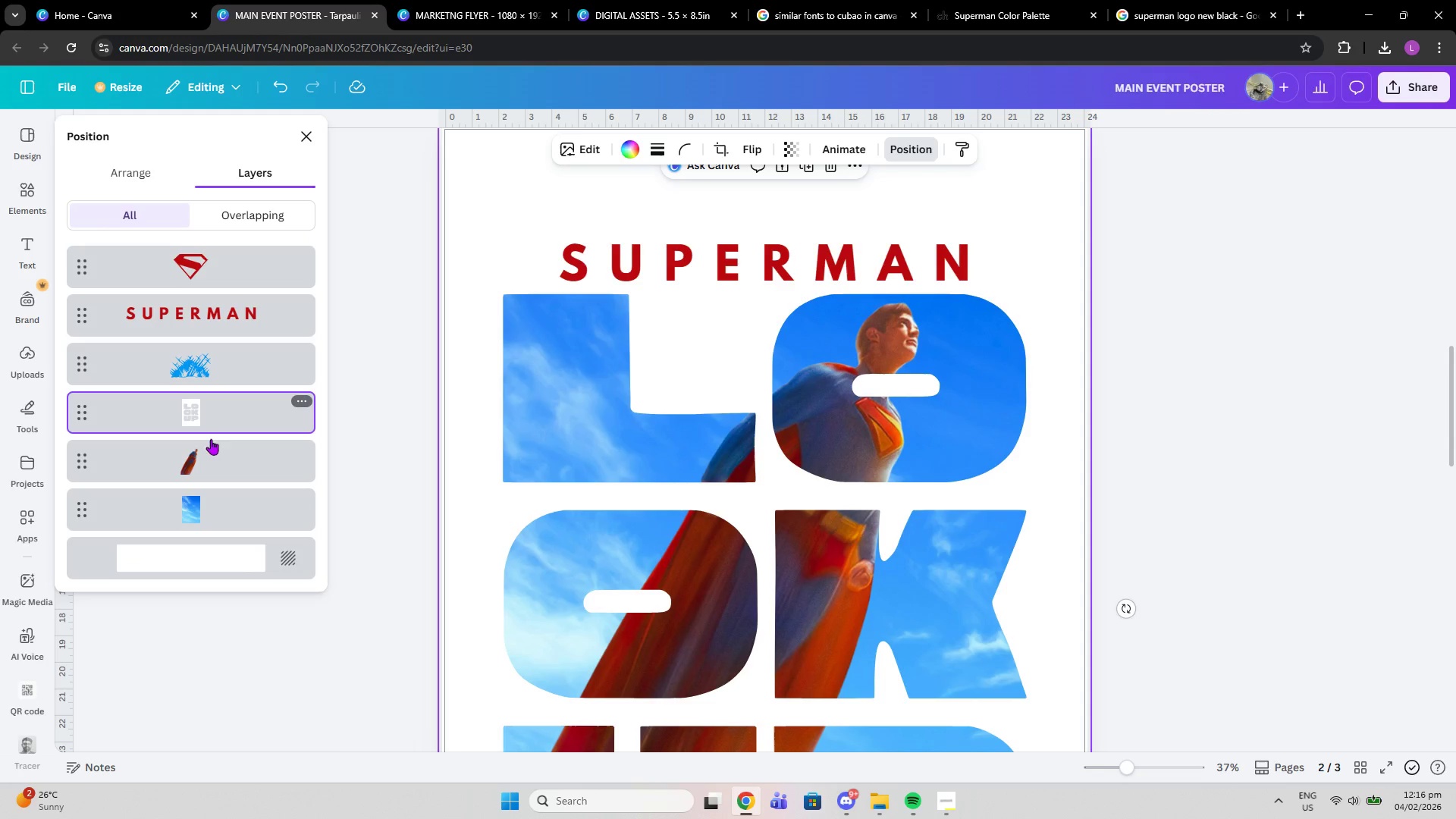 
left_click([212, 456])
 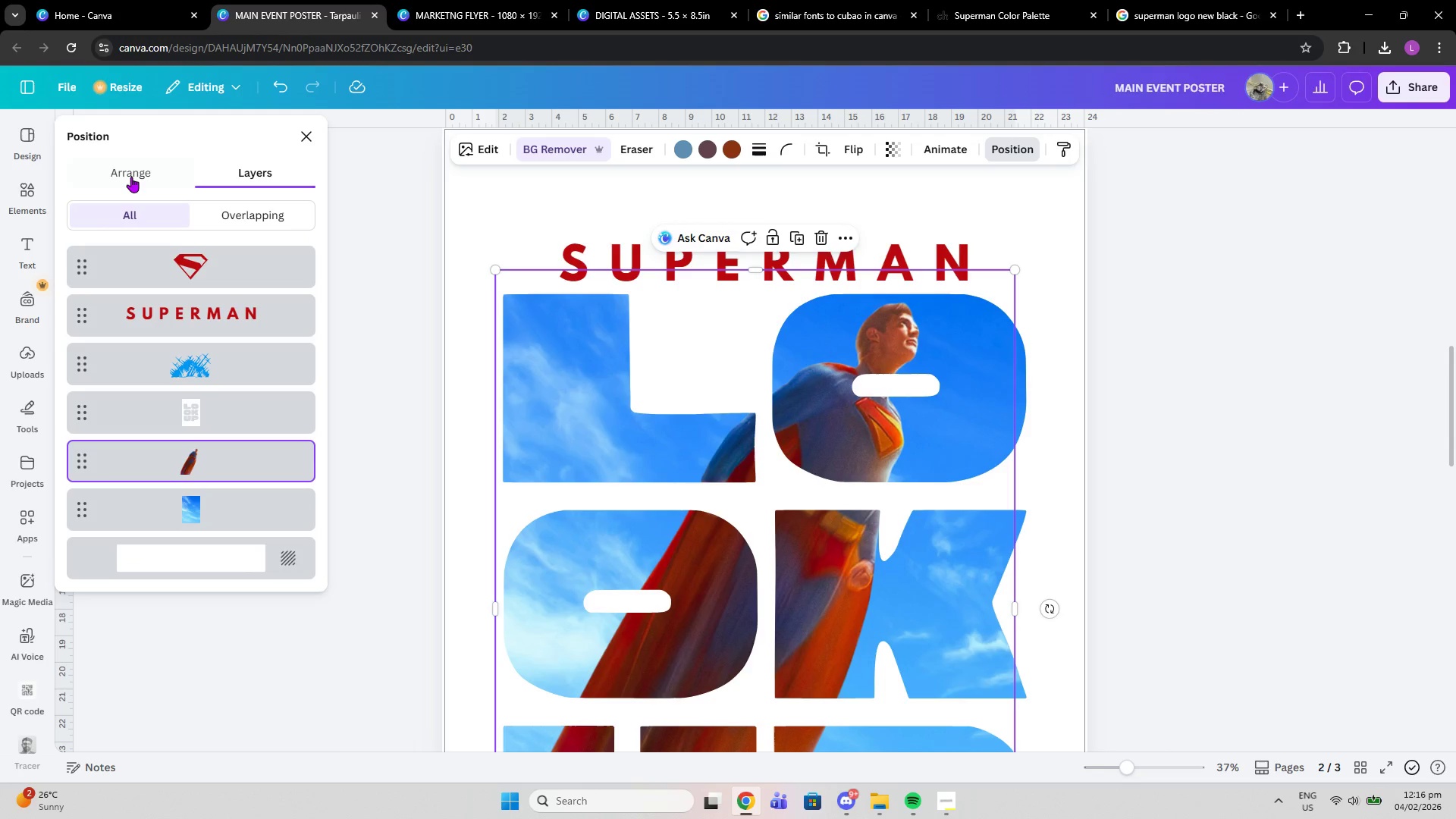 
left_click([131, 177])
 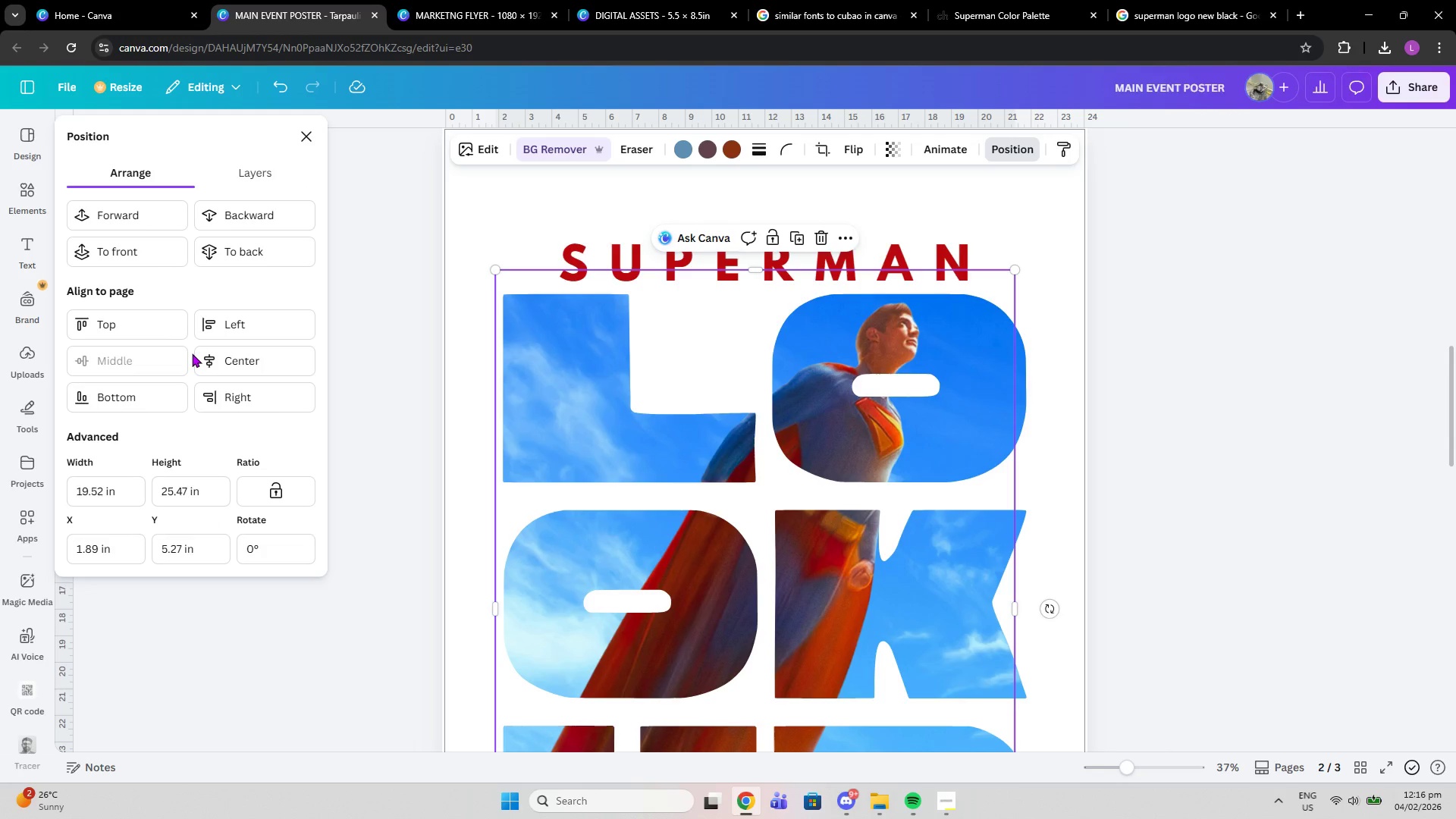 
left_click([192, 353])
 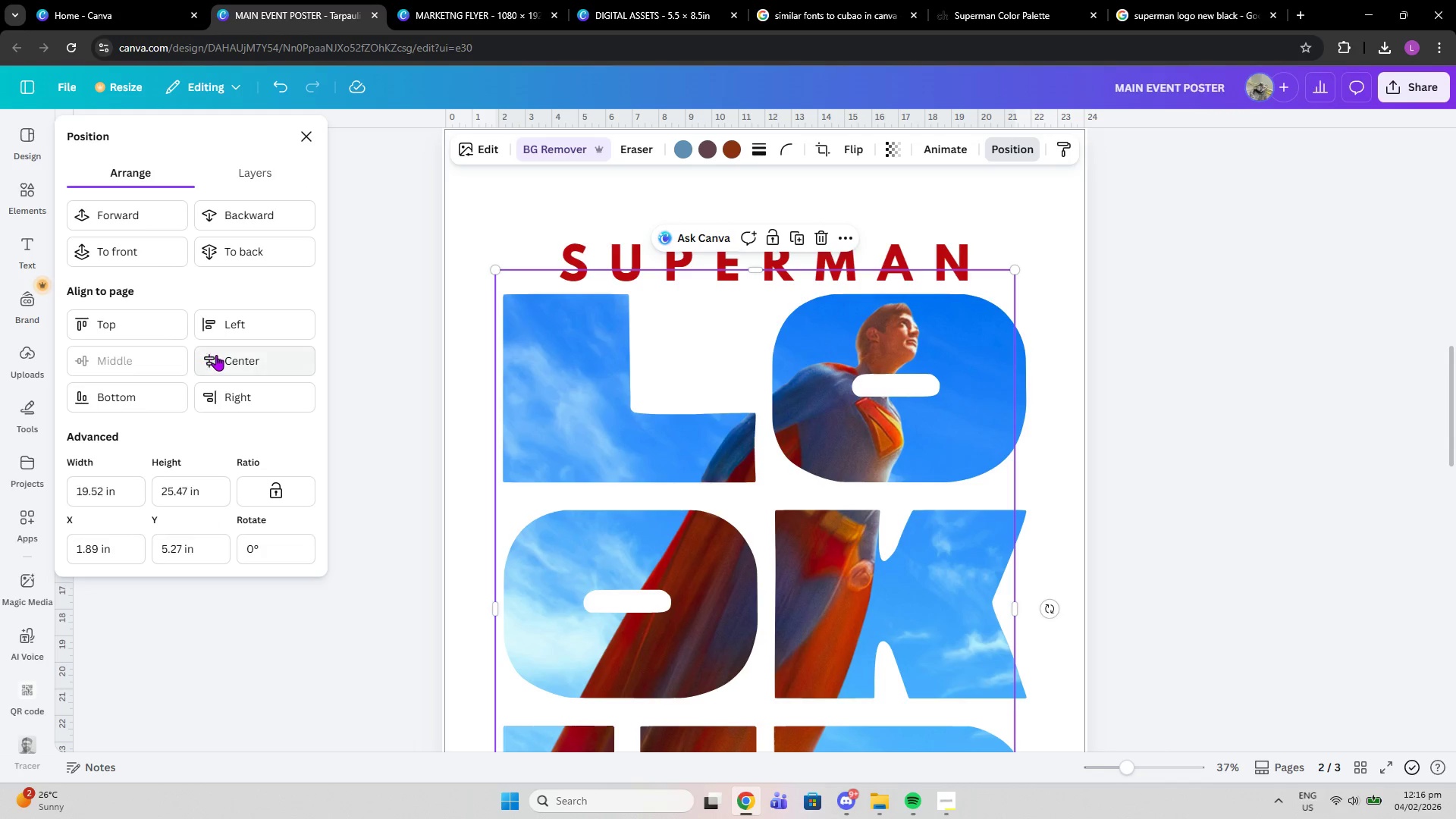 
left_click([216, 355])
 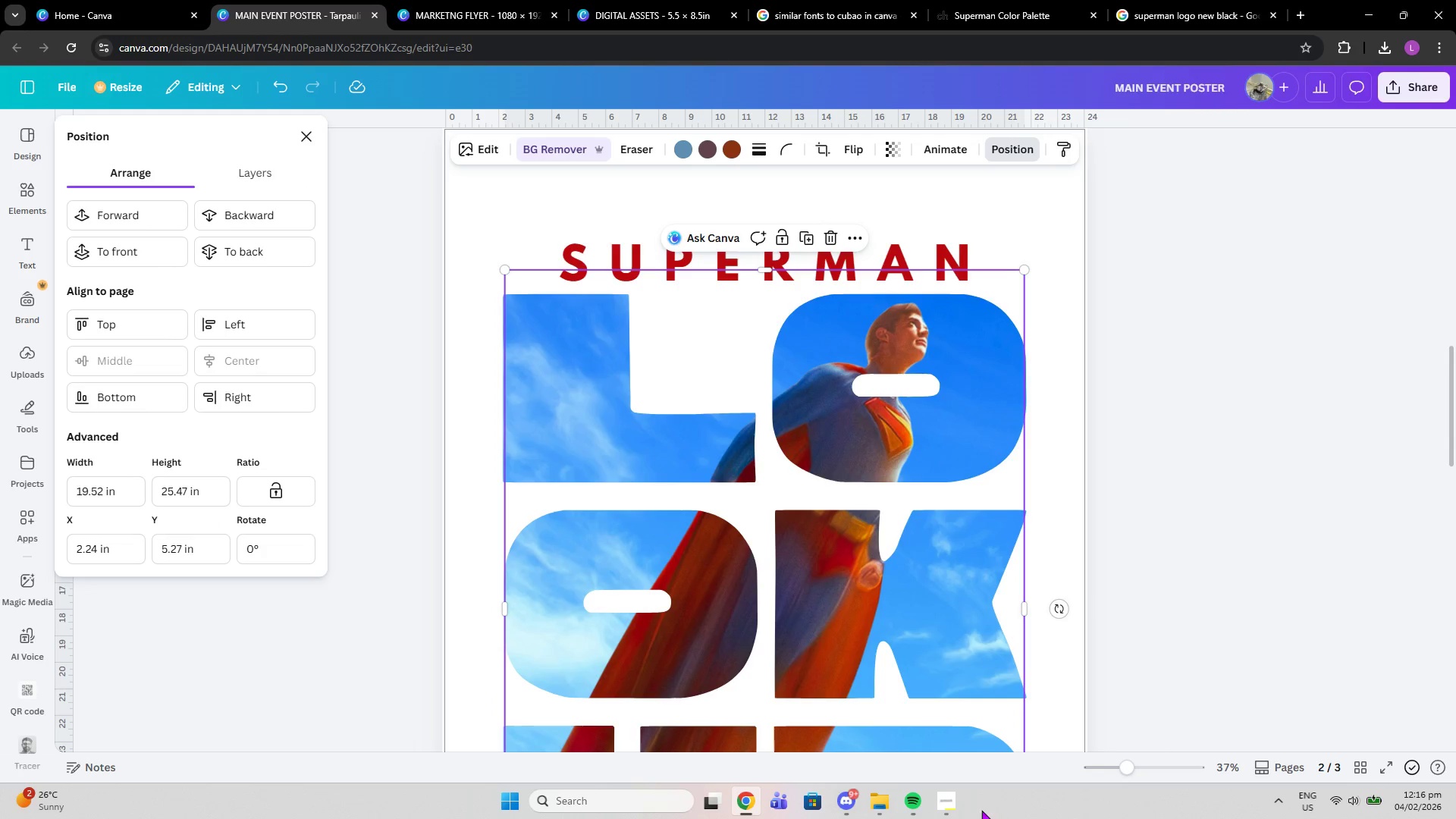 
left_click([948, 805])